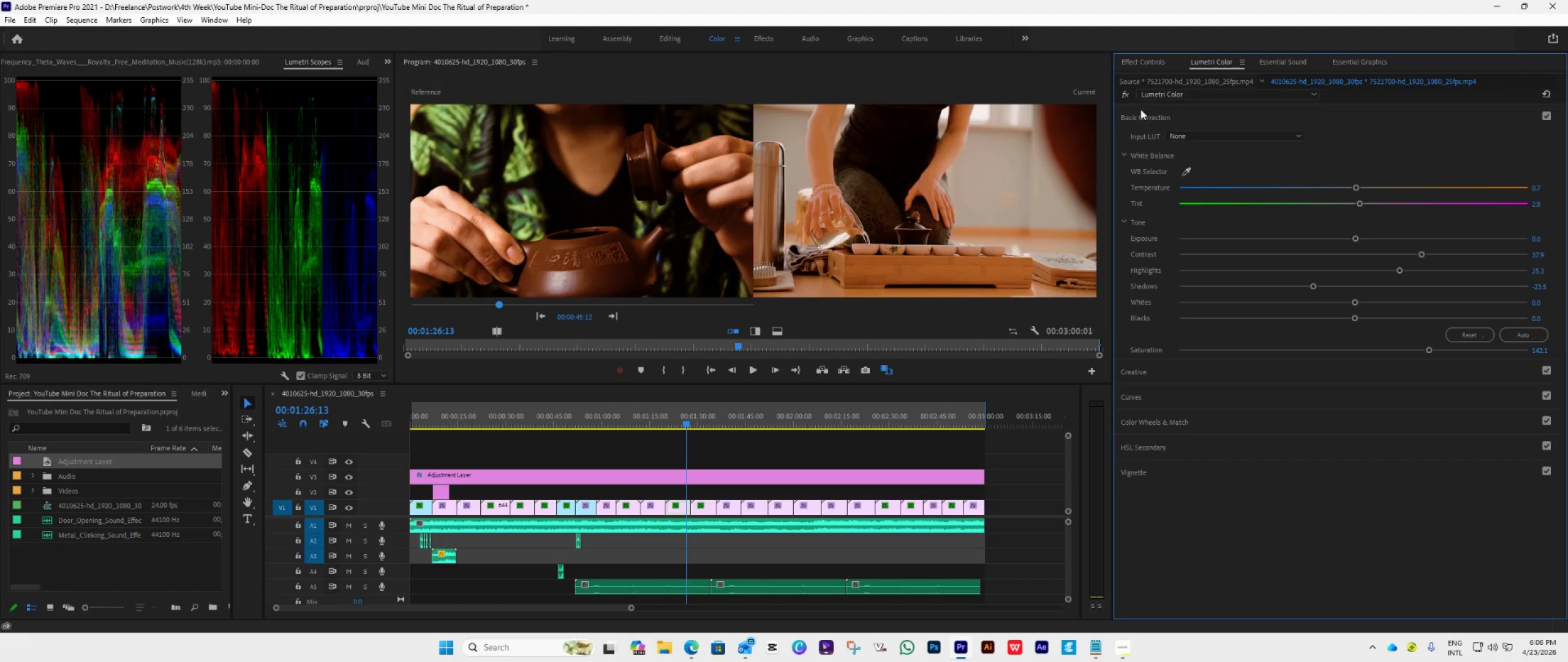 
left_click([1141, 66])
 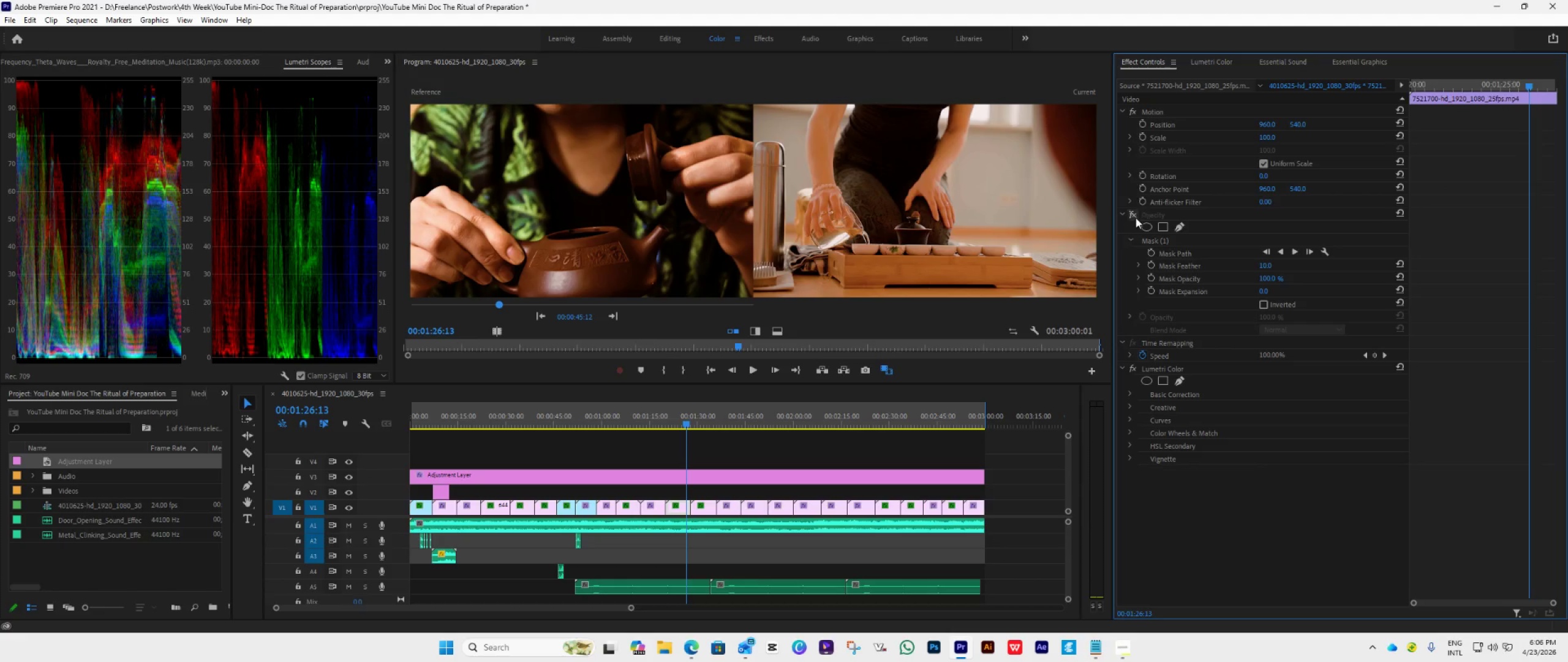 
left_click([1131, 216])
 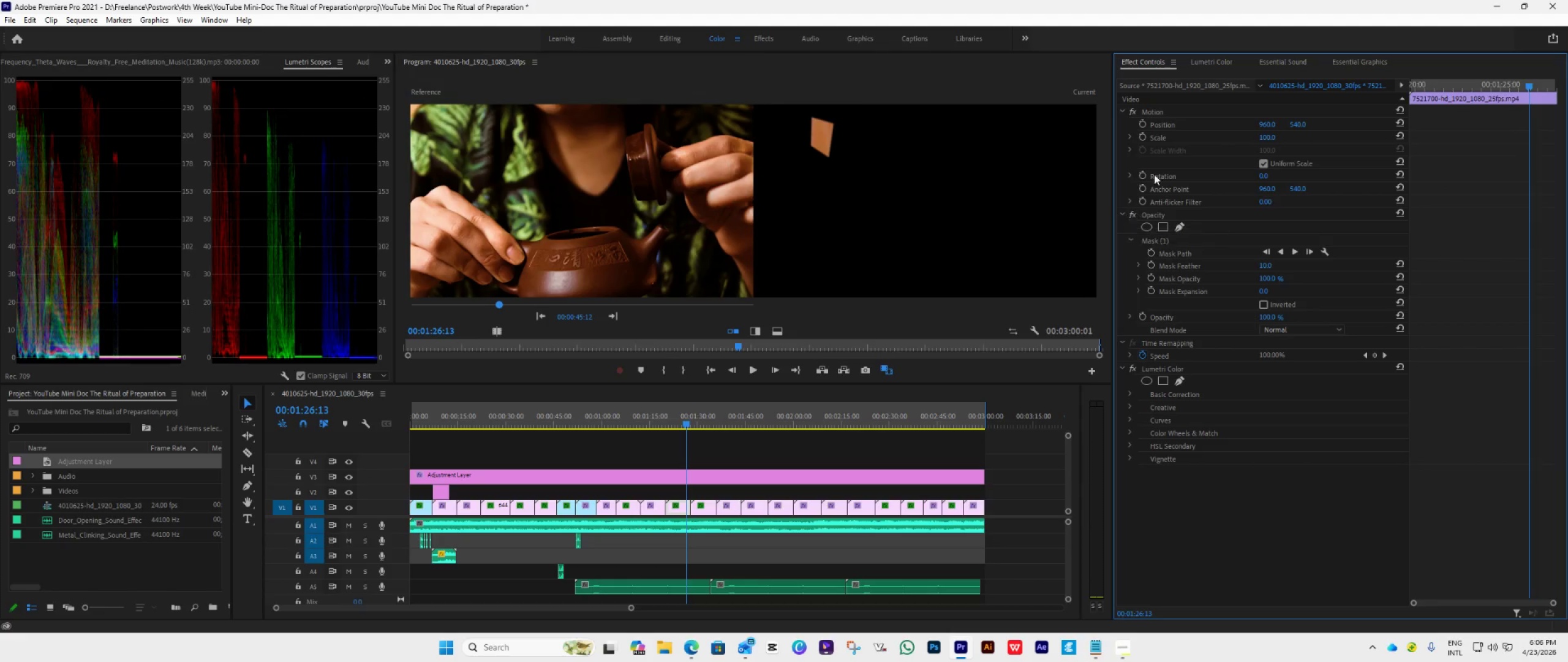 
left_click([1219, 64])
 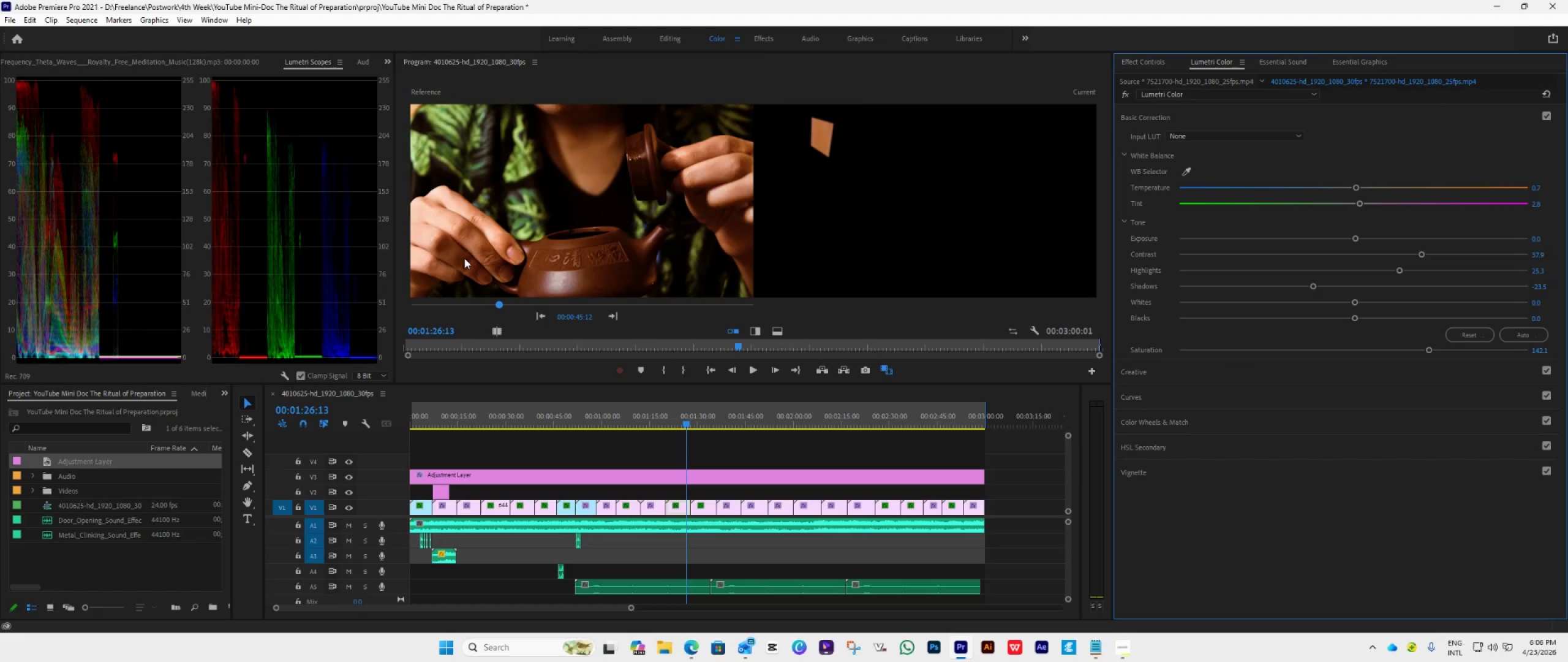 
right_click([269, 262])
 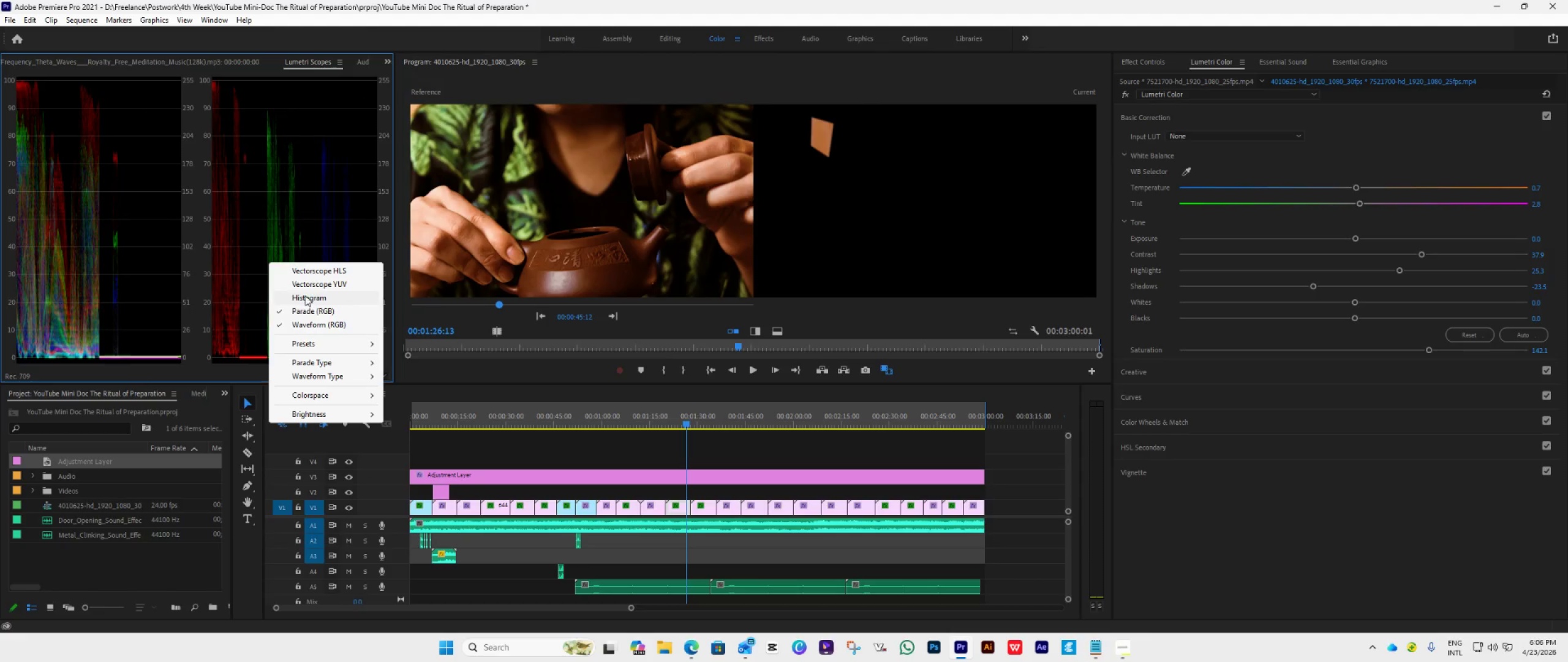 
left_click([315, 286])
 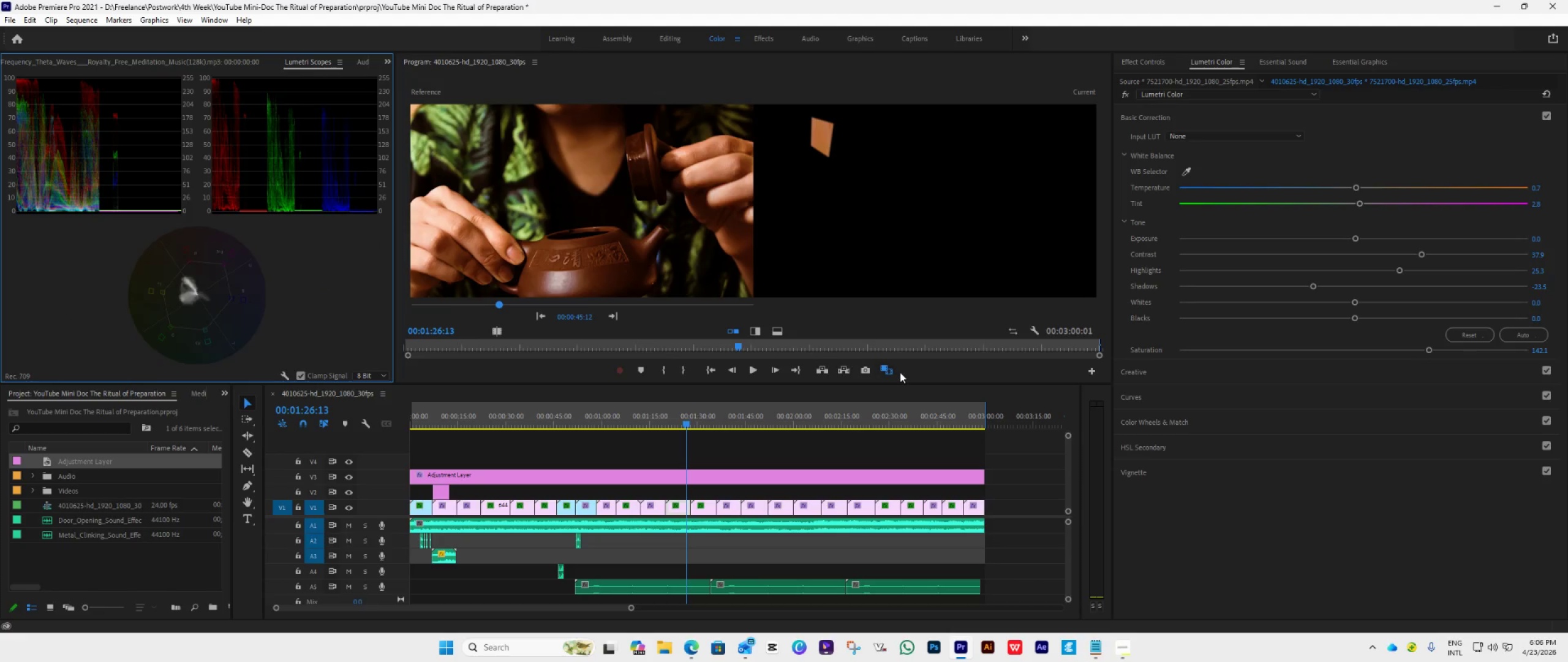 
left_click([891, 368])
 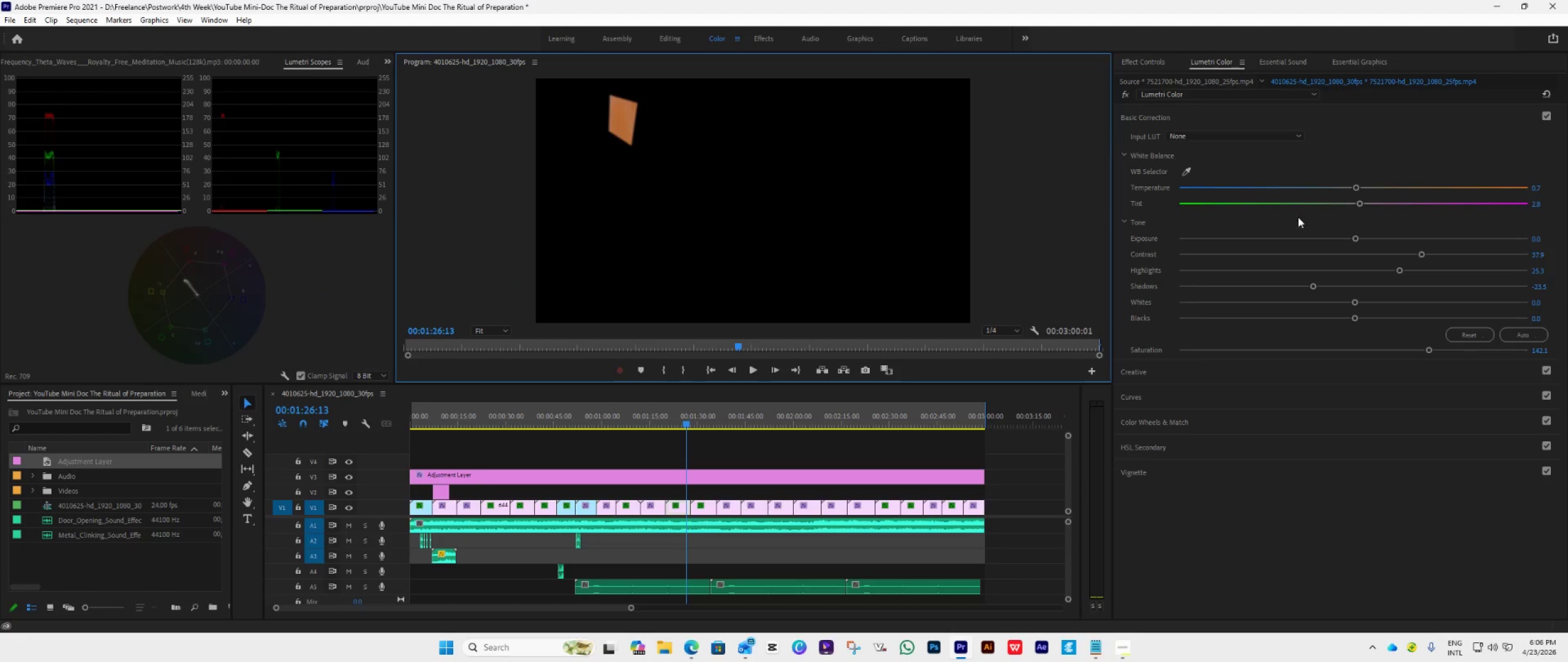 
wait(5.12)
 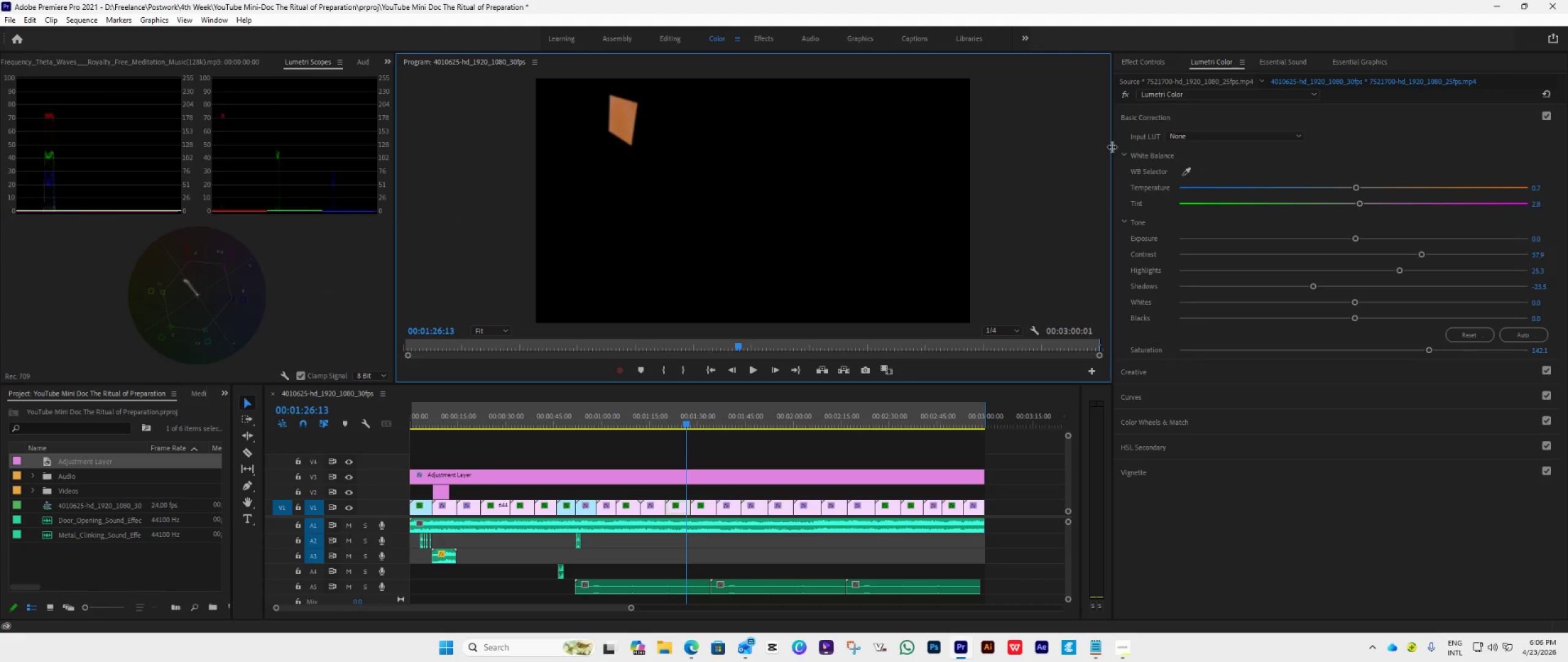 
left_click_drag(start_coordinate=[1353, 186], to_coordinate=[1332, 192])
 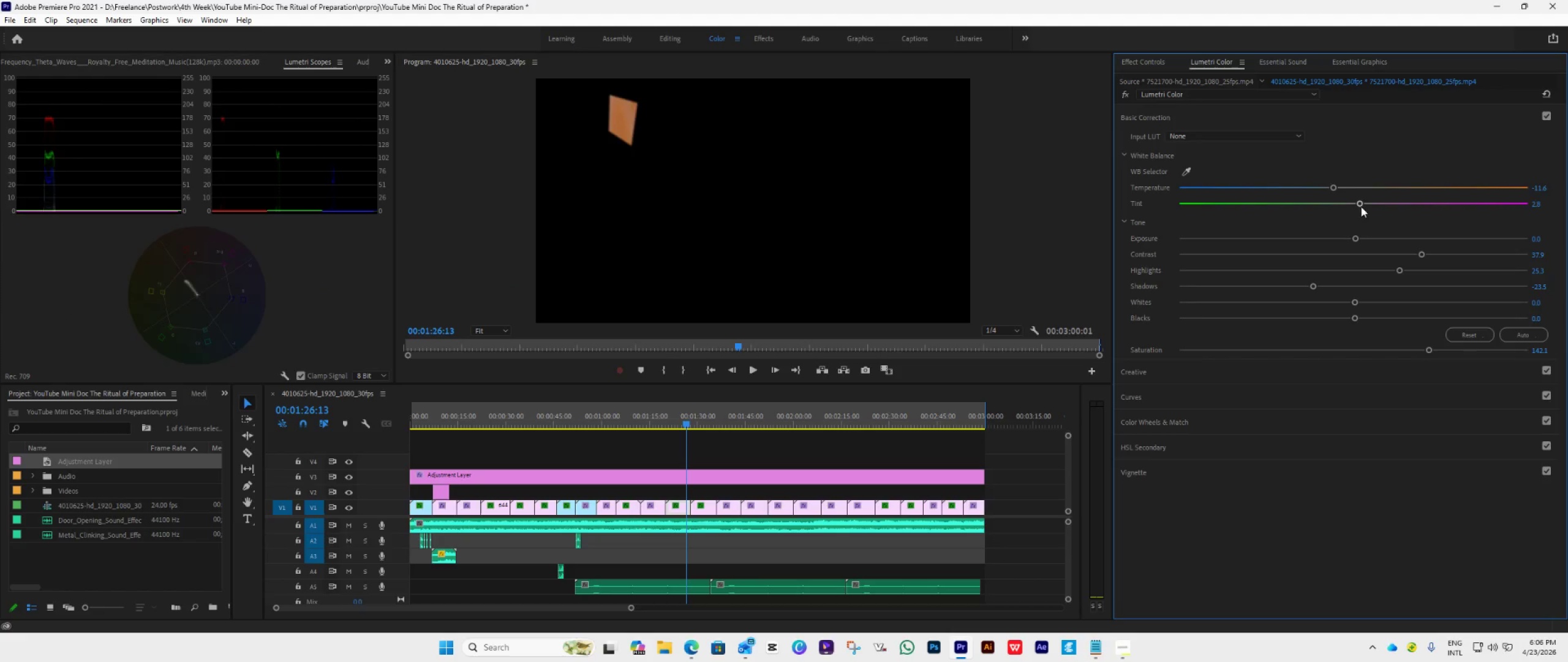 
left_click_drag(start_coordinate=[1360, 205], to_coordinate=[1369, 208])
 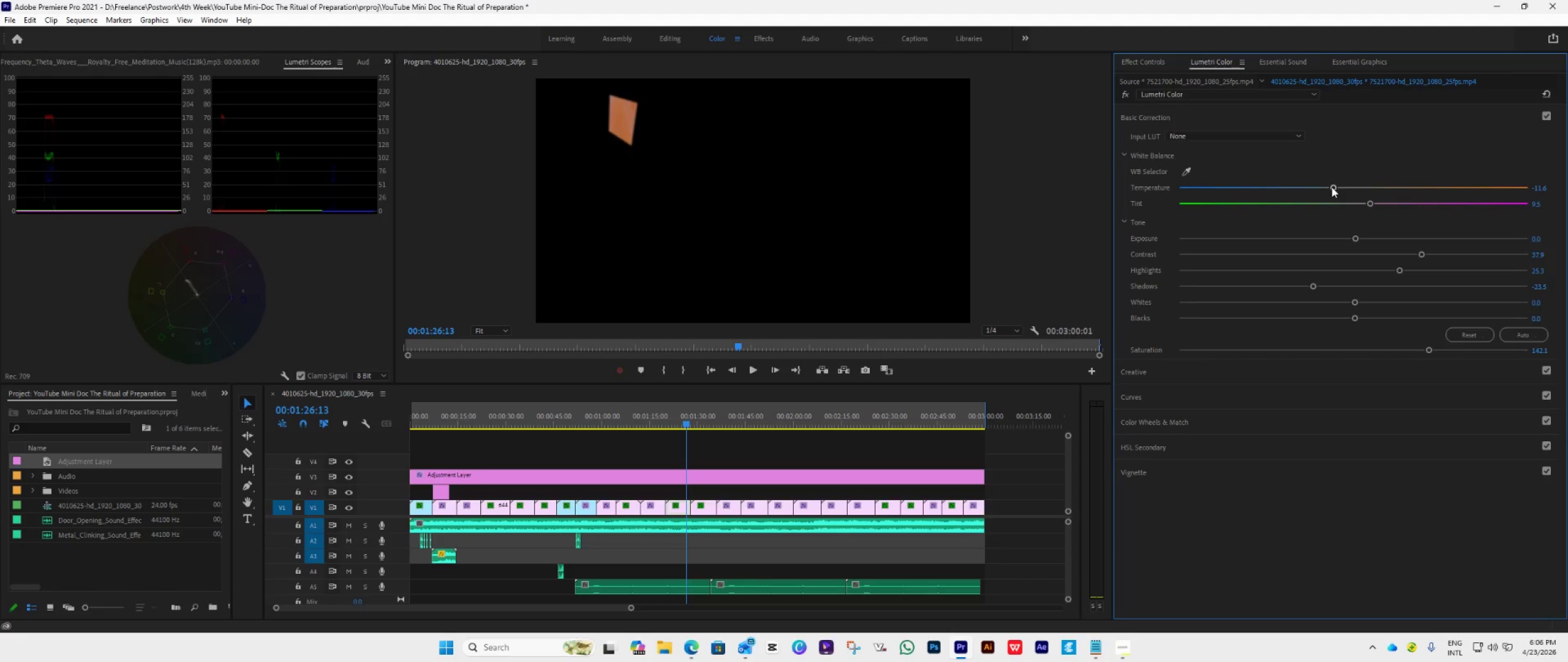 
left_click([1332, 187])
 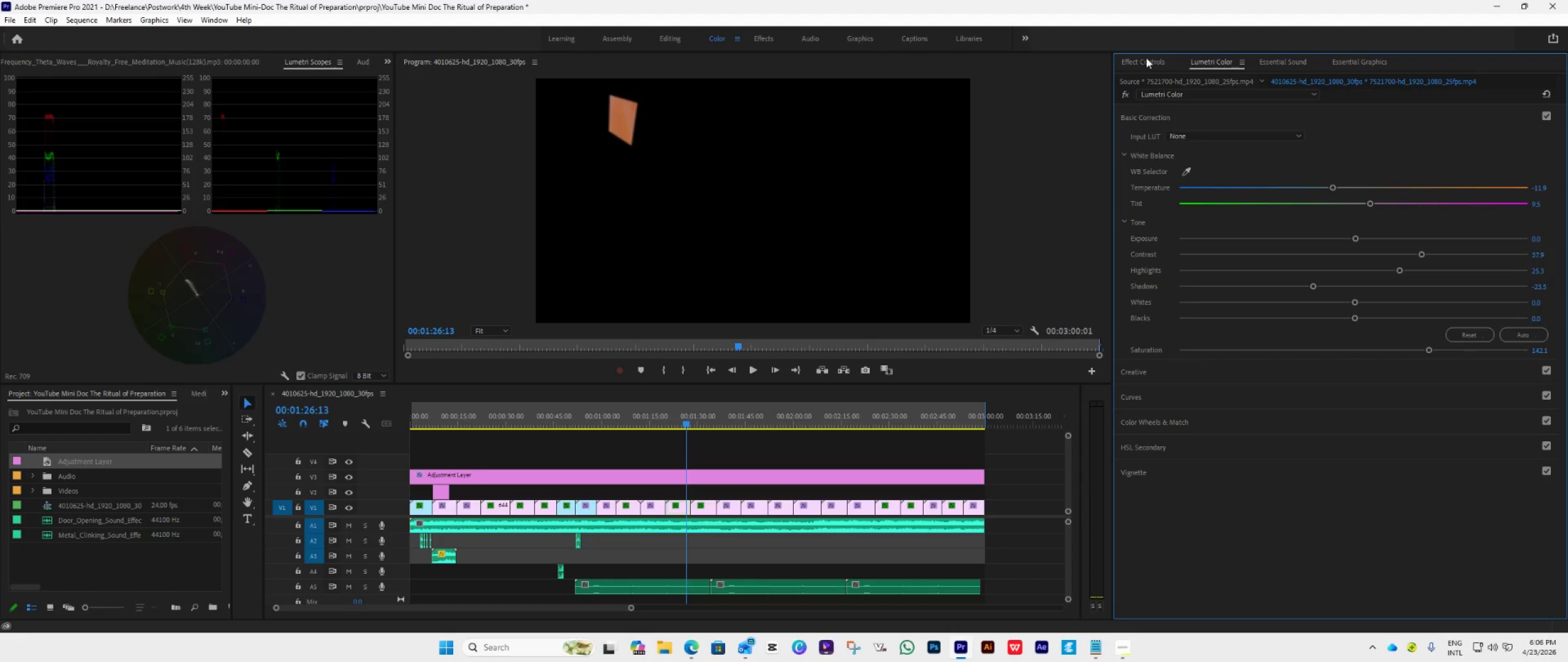 
left_click([1145, 58])
 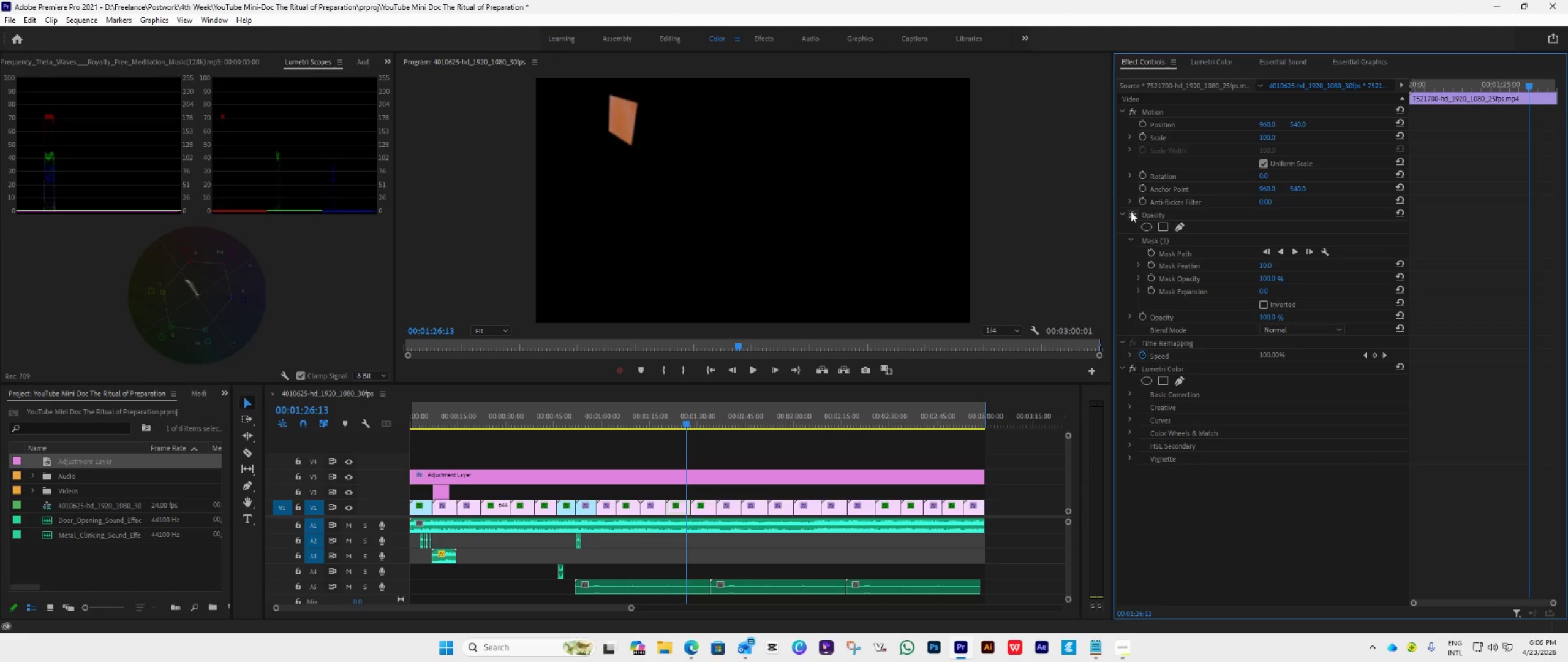 
left_click([1131, 212])
 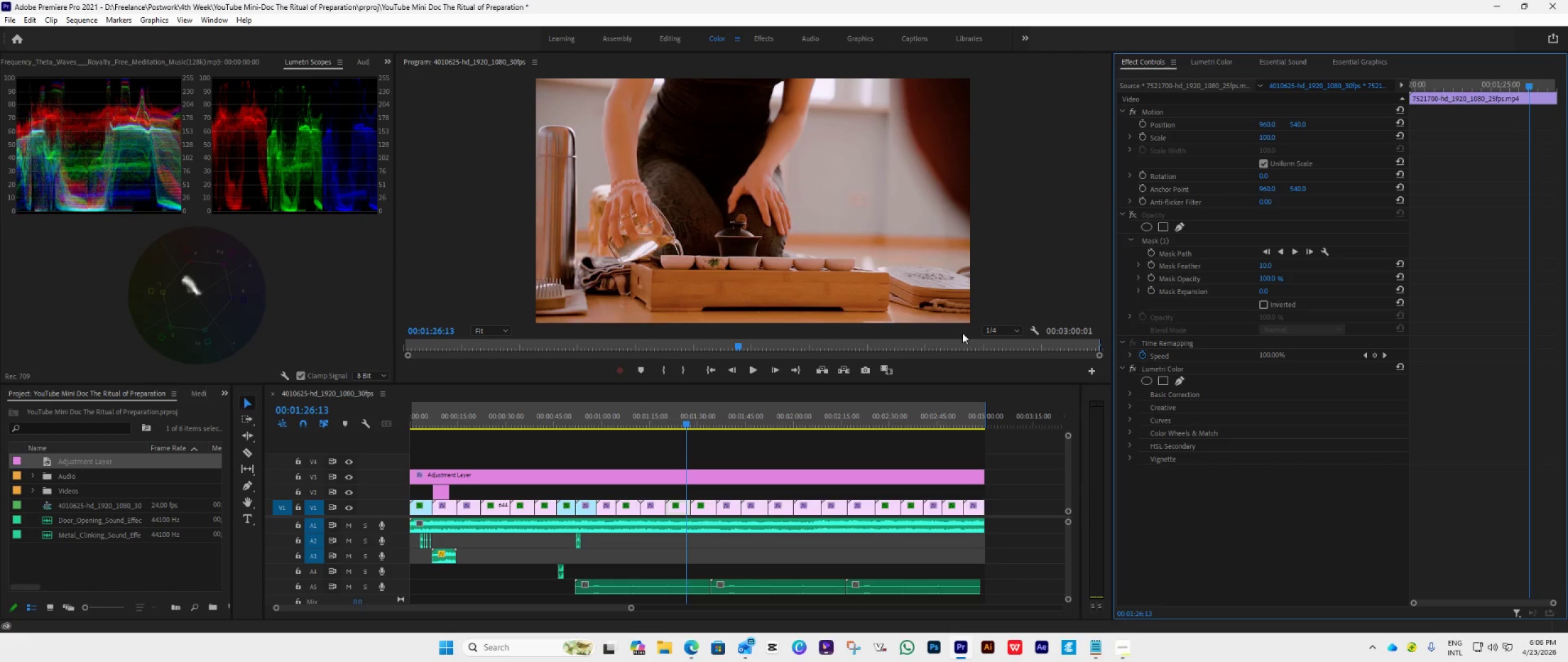 
left_click([888, 367])
 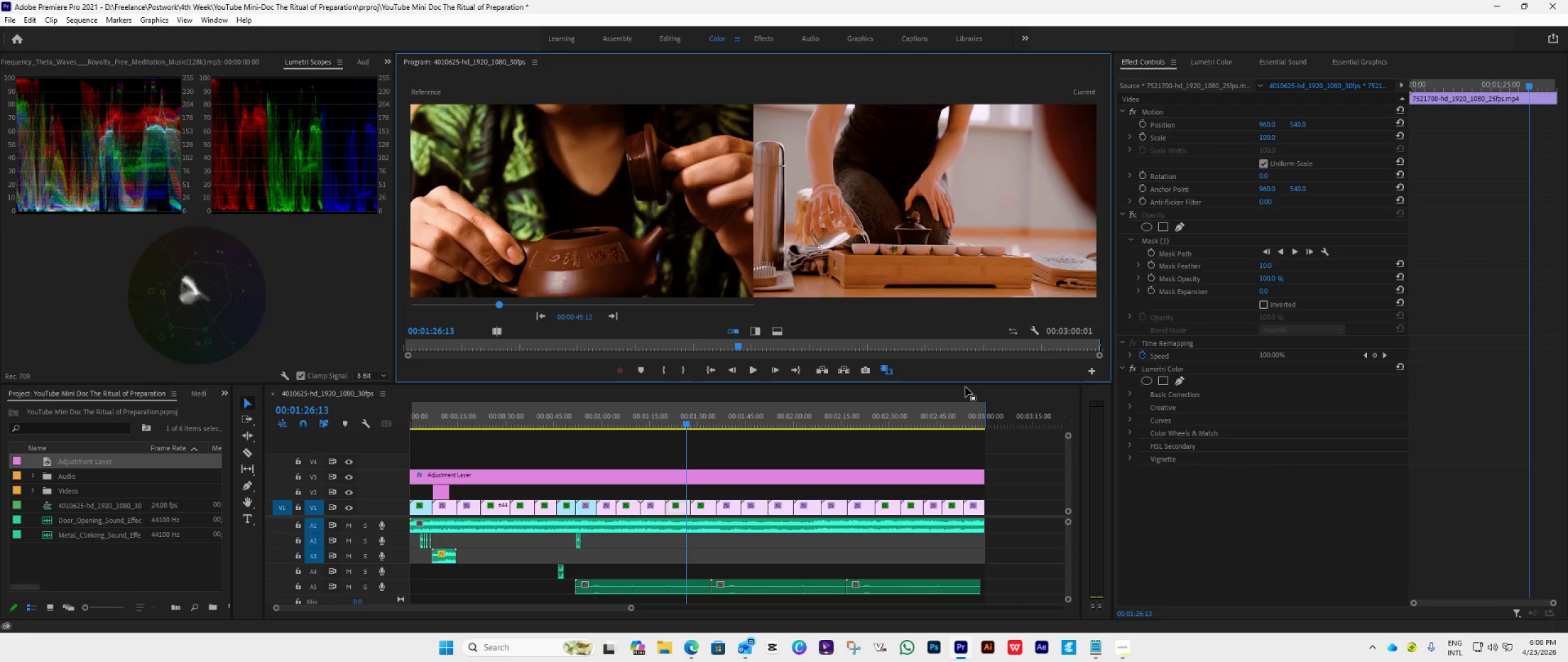 
wait(11.73)
 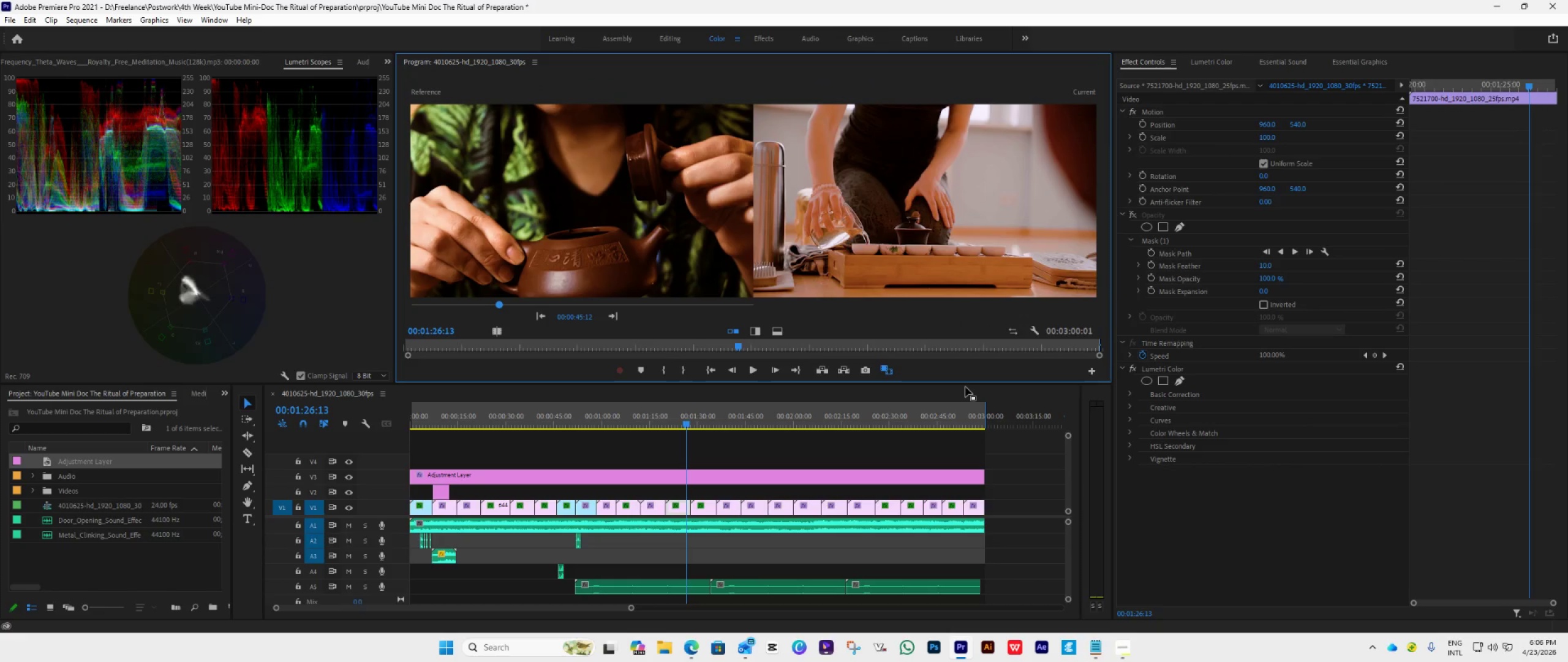 
key(Space)
 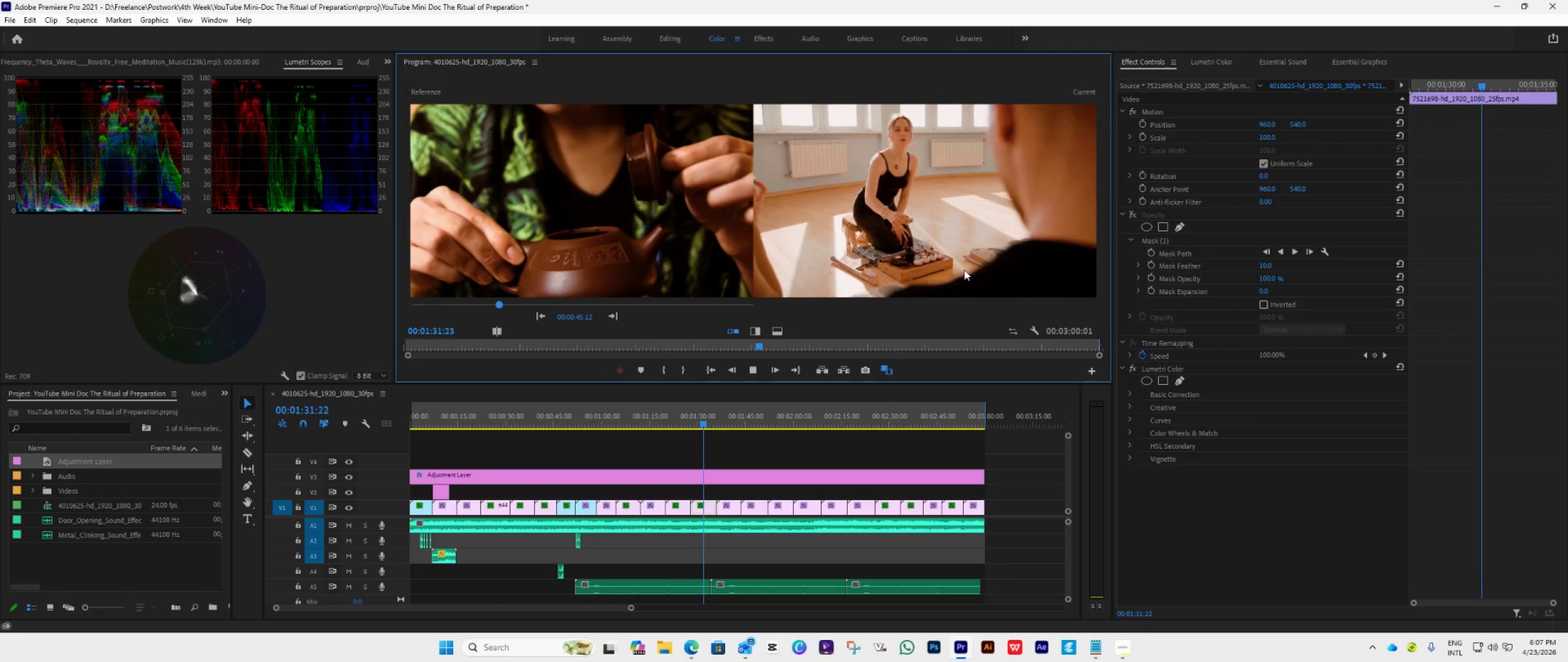 
wait(10.62)
 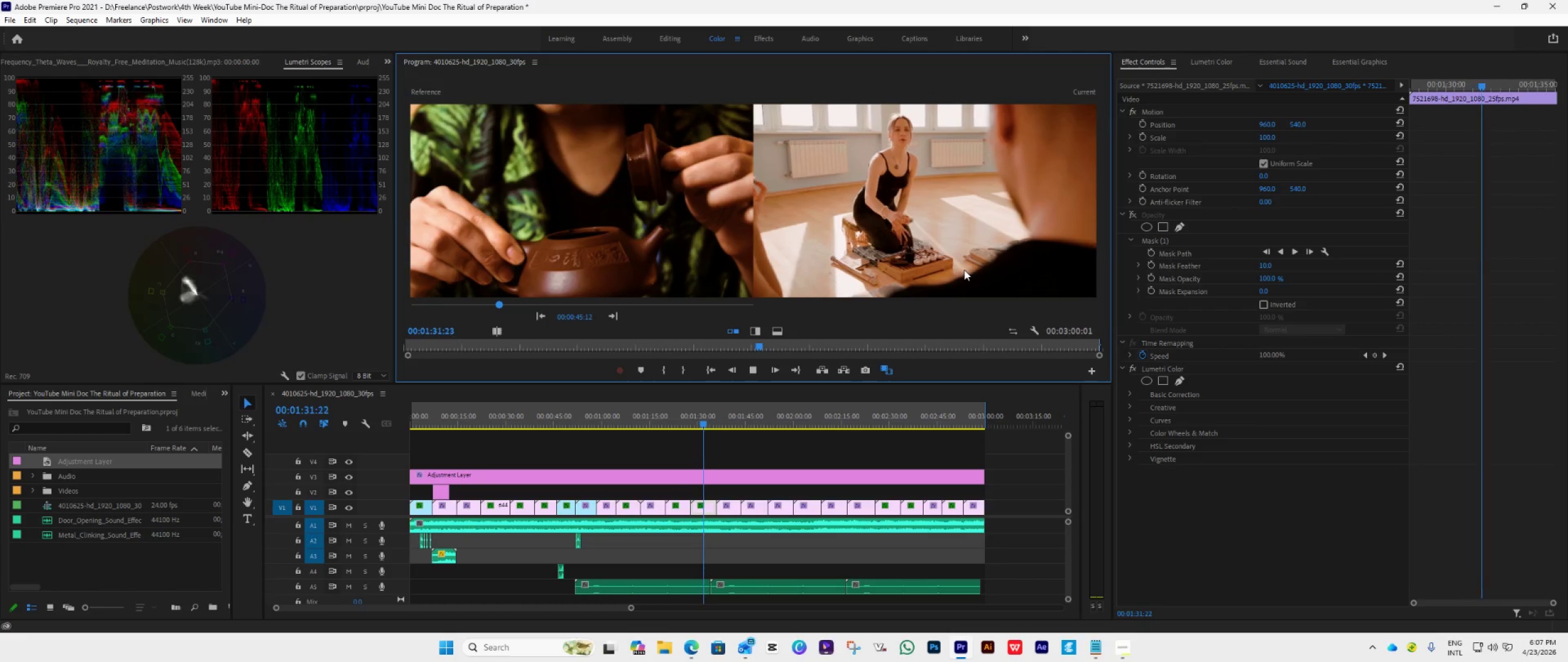 
key(Space)
 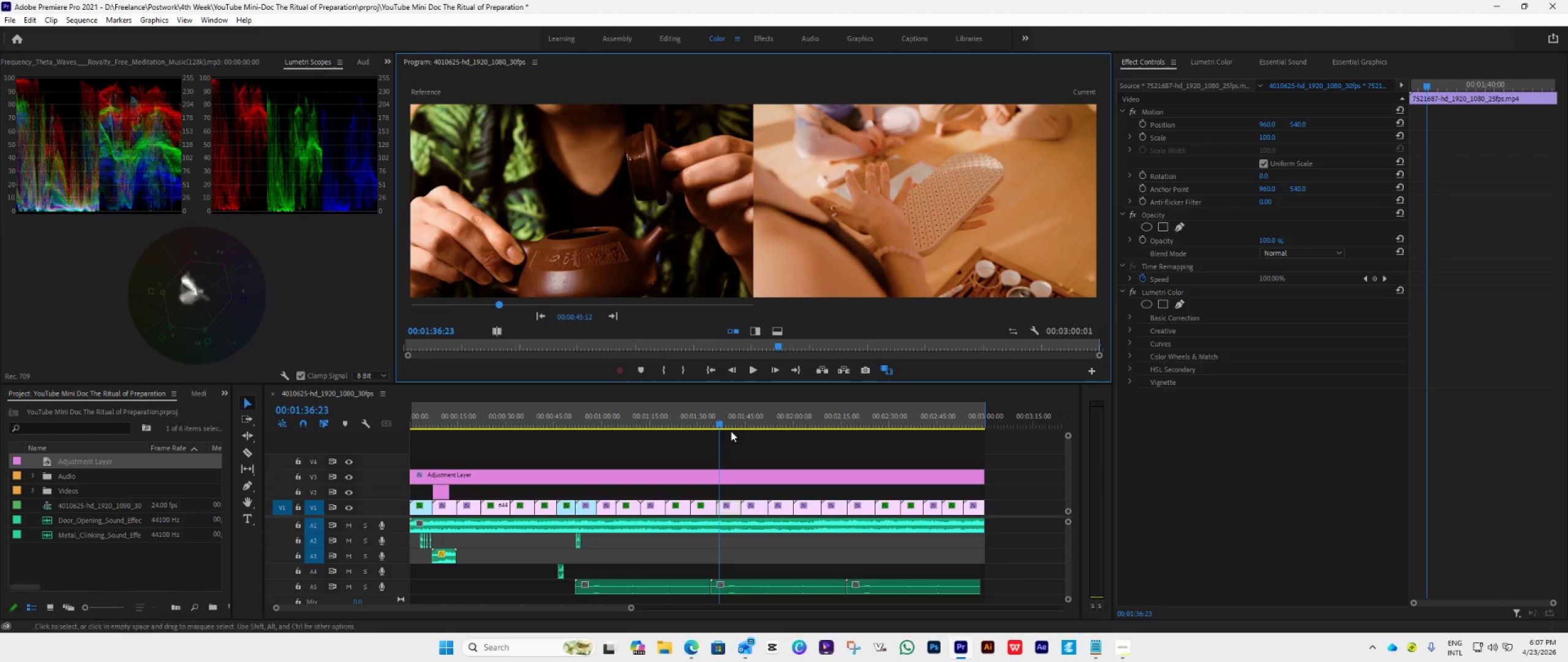 
left_click_drag(start_coordinate=[715, 421], to_coordinate=[694, 440])
 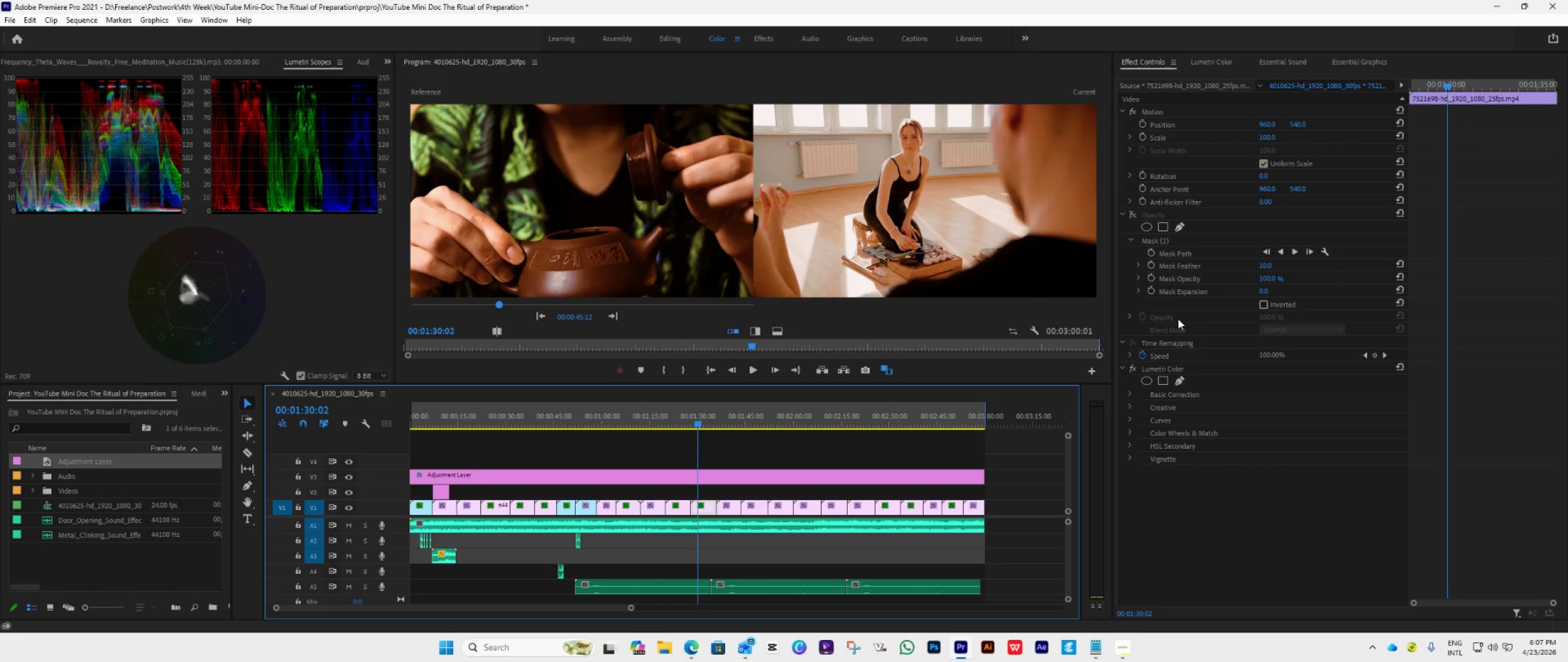 
wait(7.12)
 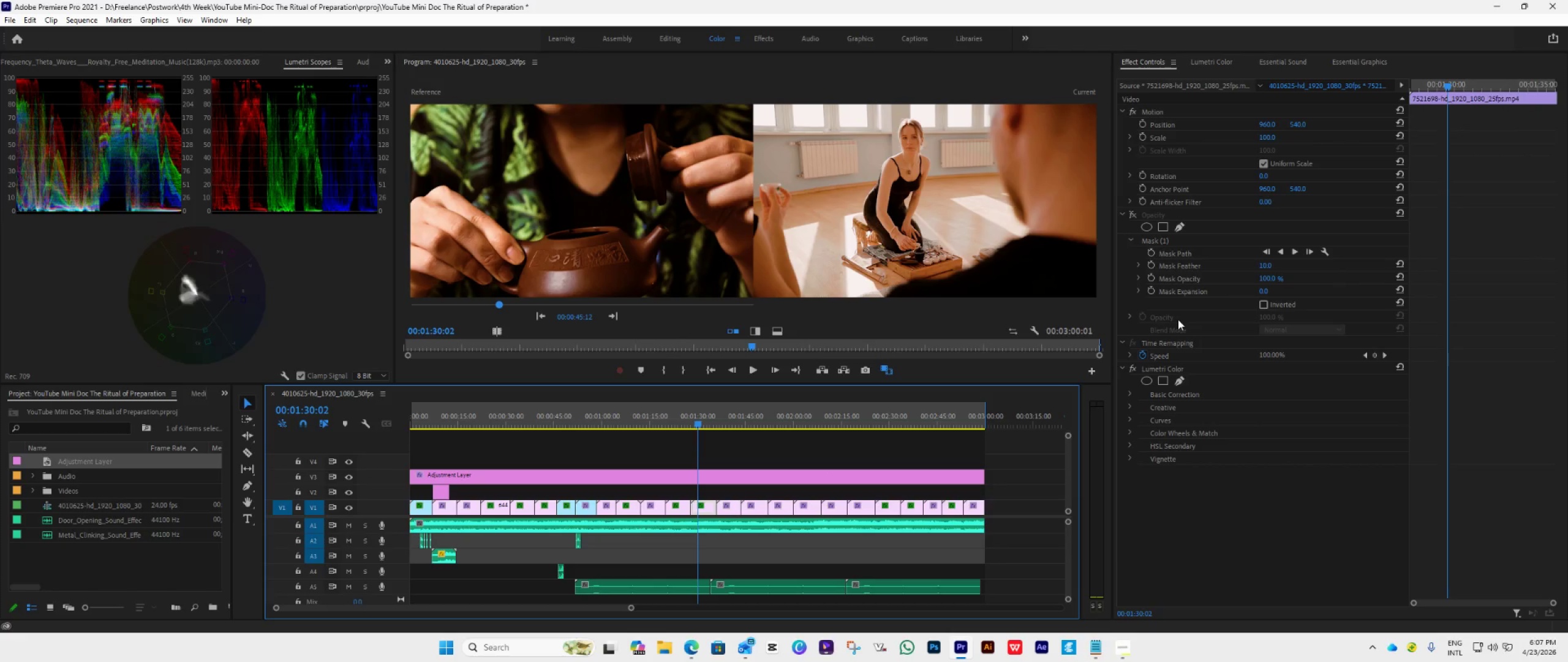 
key(Space)
 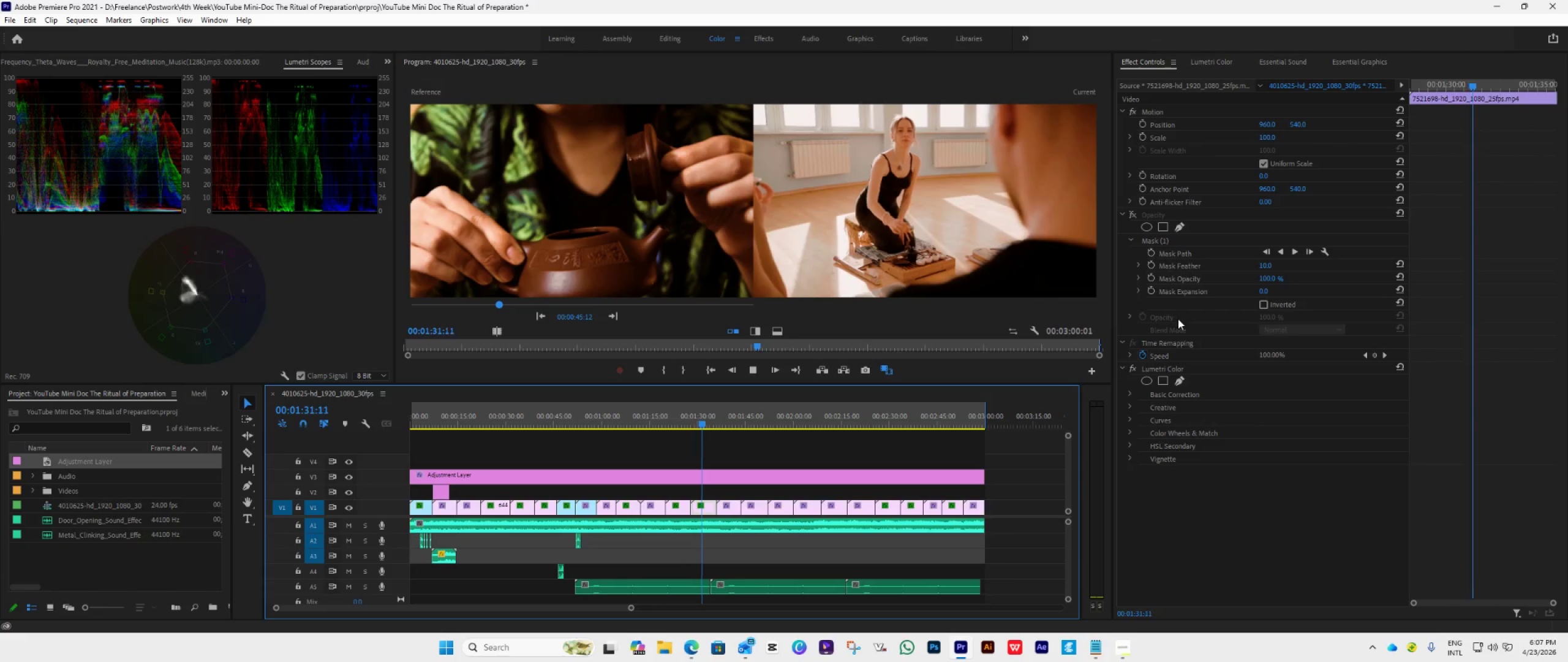 
key(Space)
 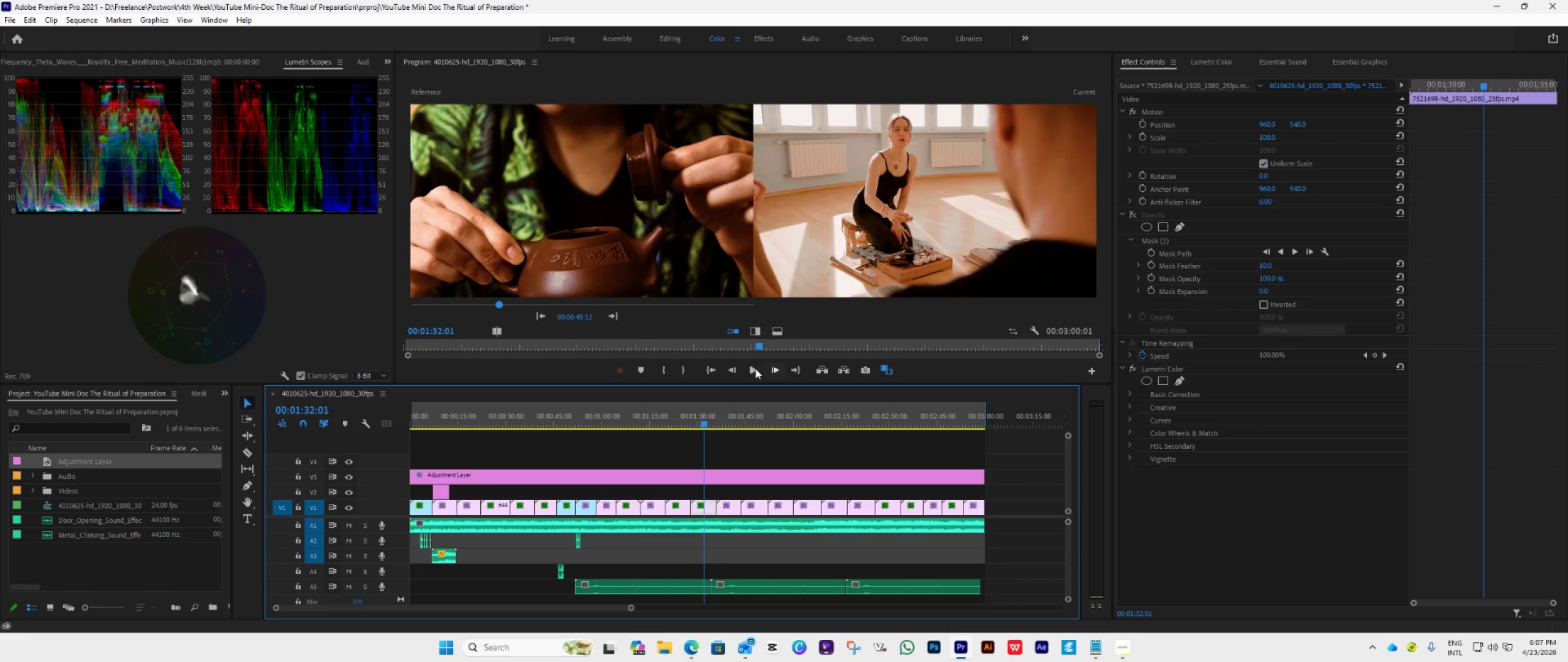 
left_click([717, 368])
 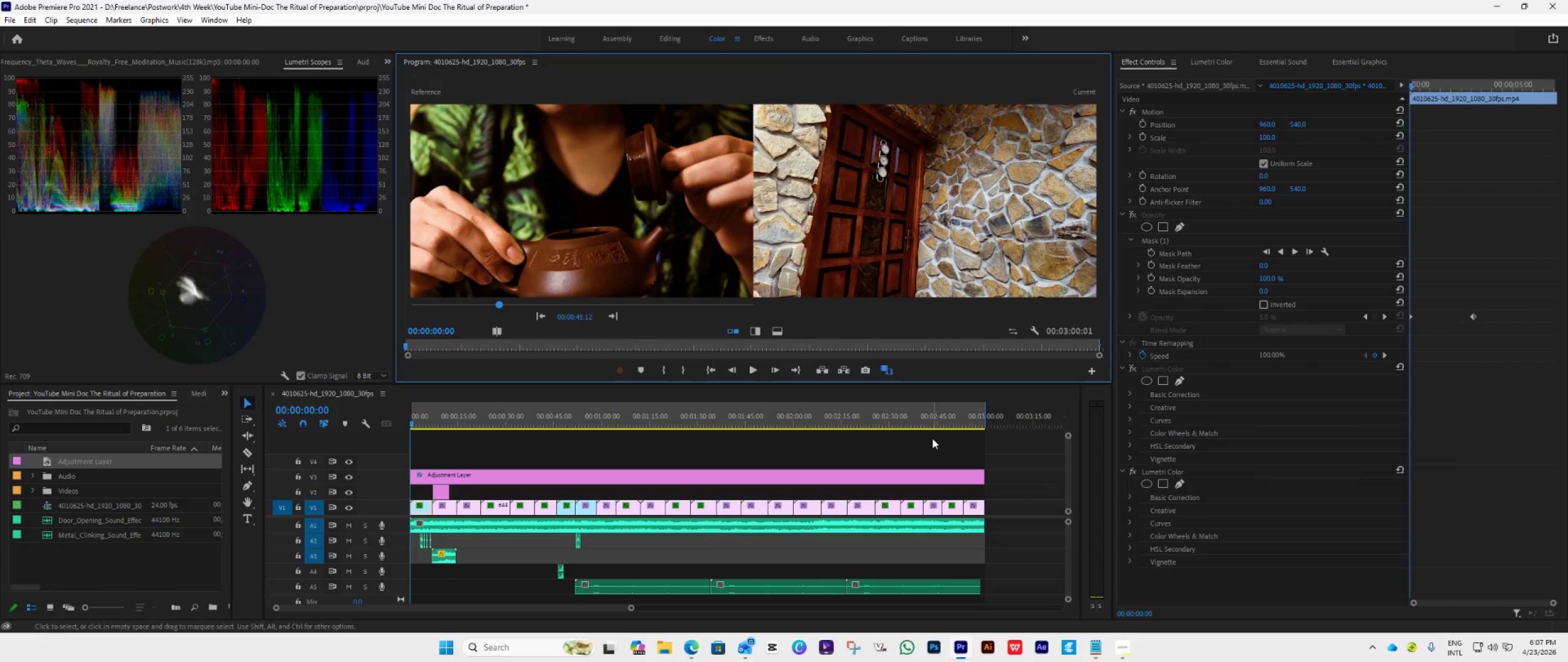 
wait(8.19)
 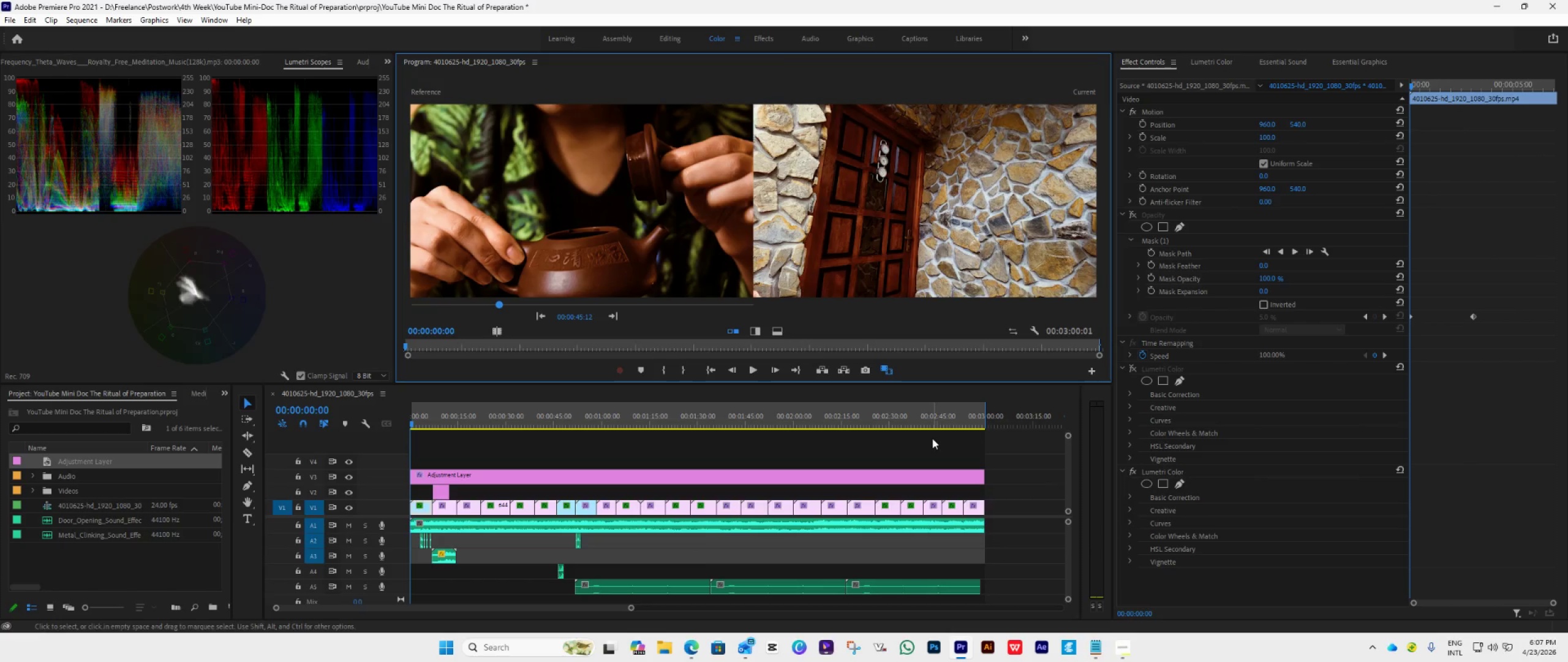 
key(Space)
 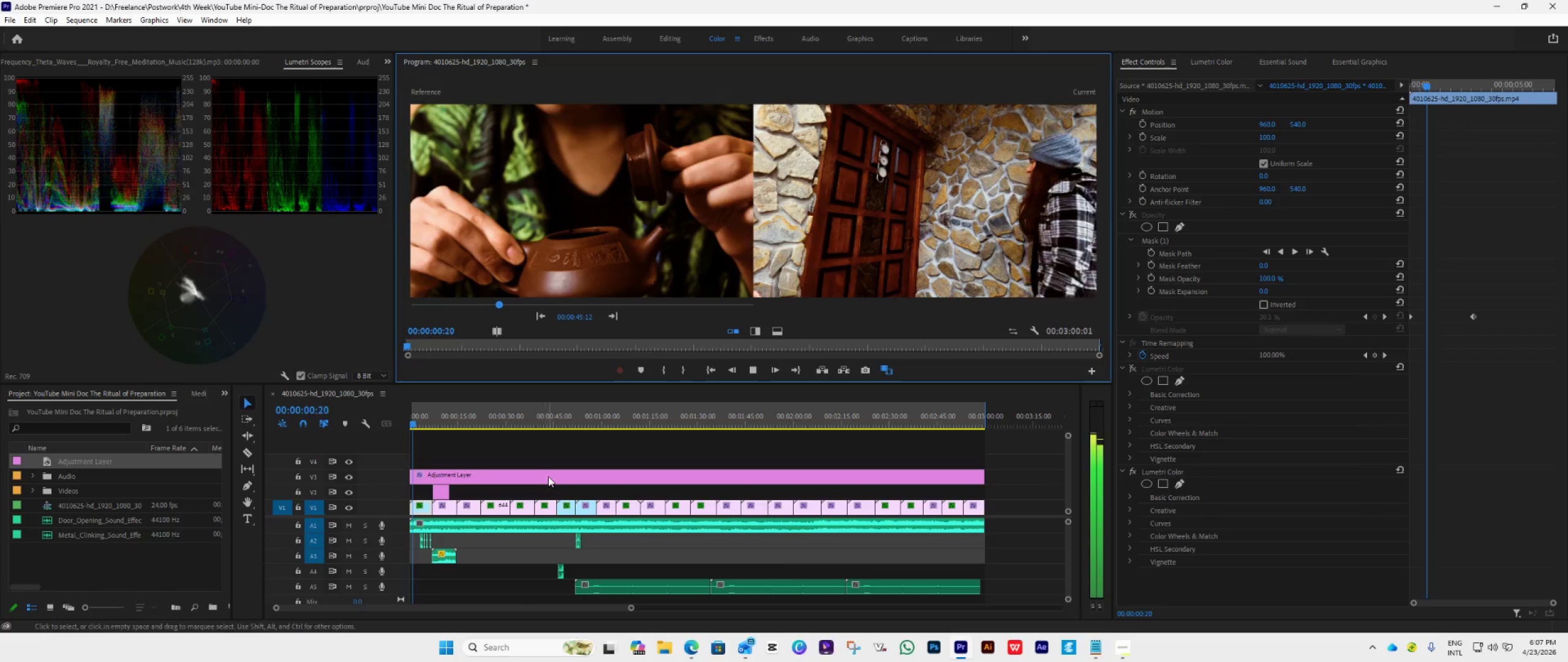 
key(Space)
 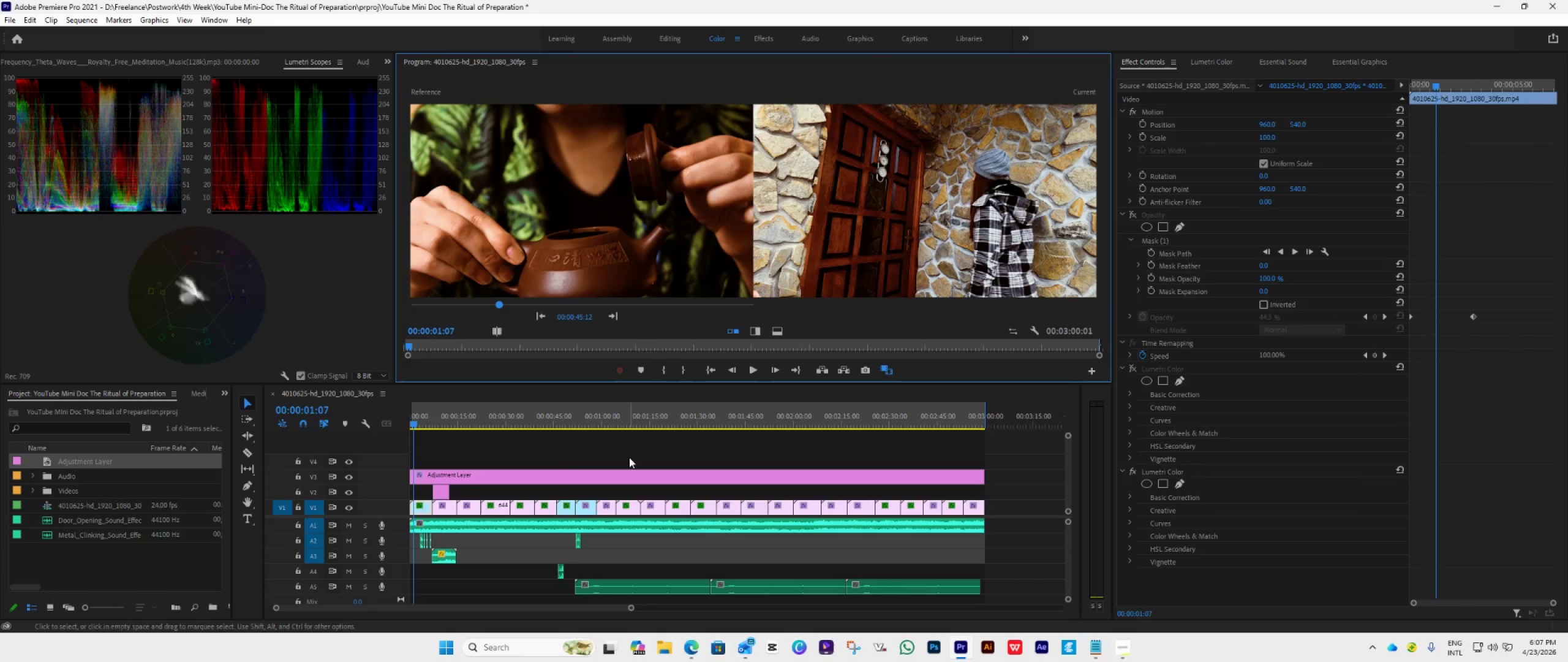 
wait(9.74)
 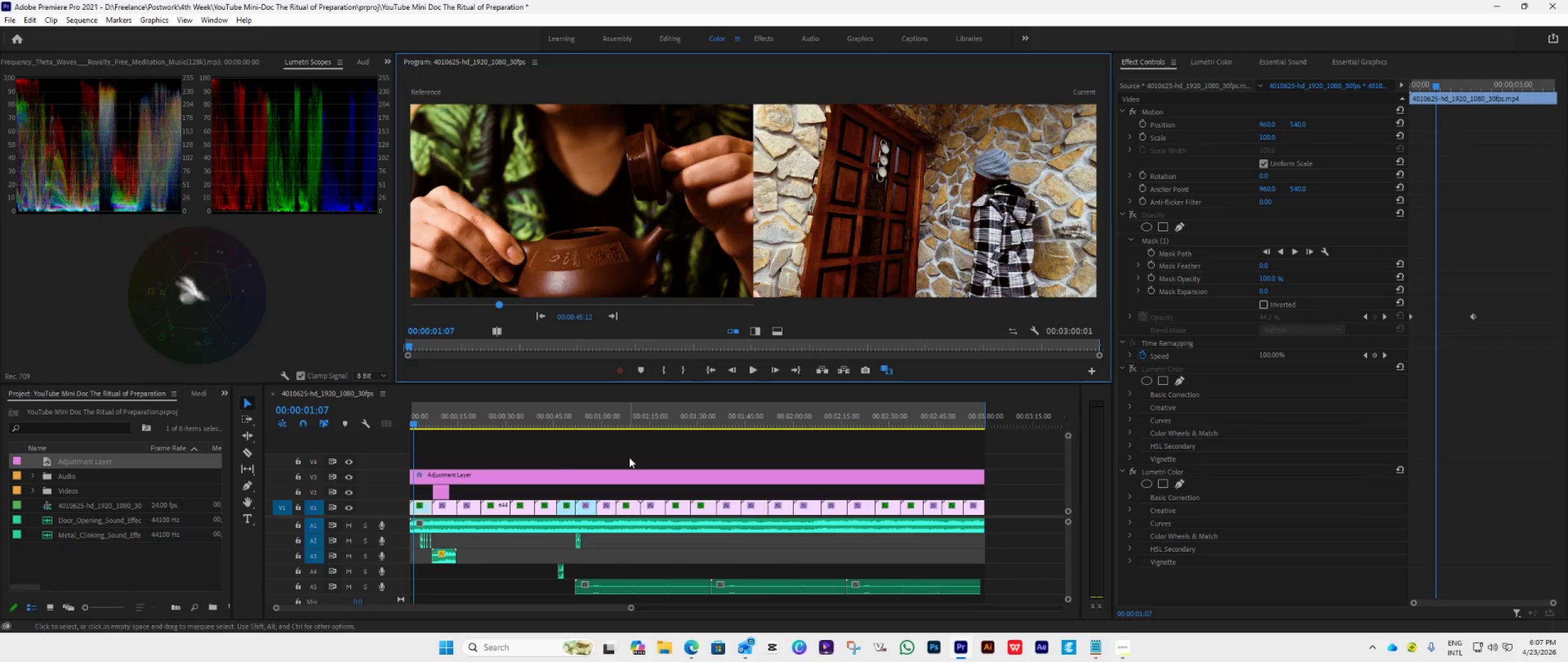 
mouse_move([660, 471])
 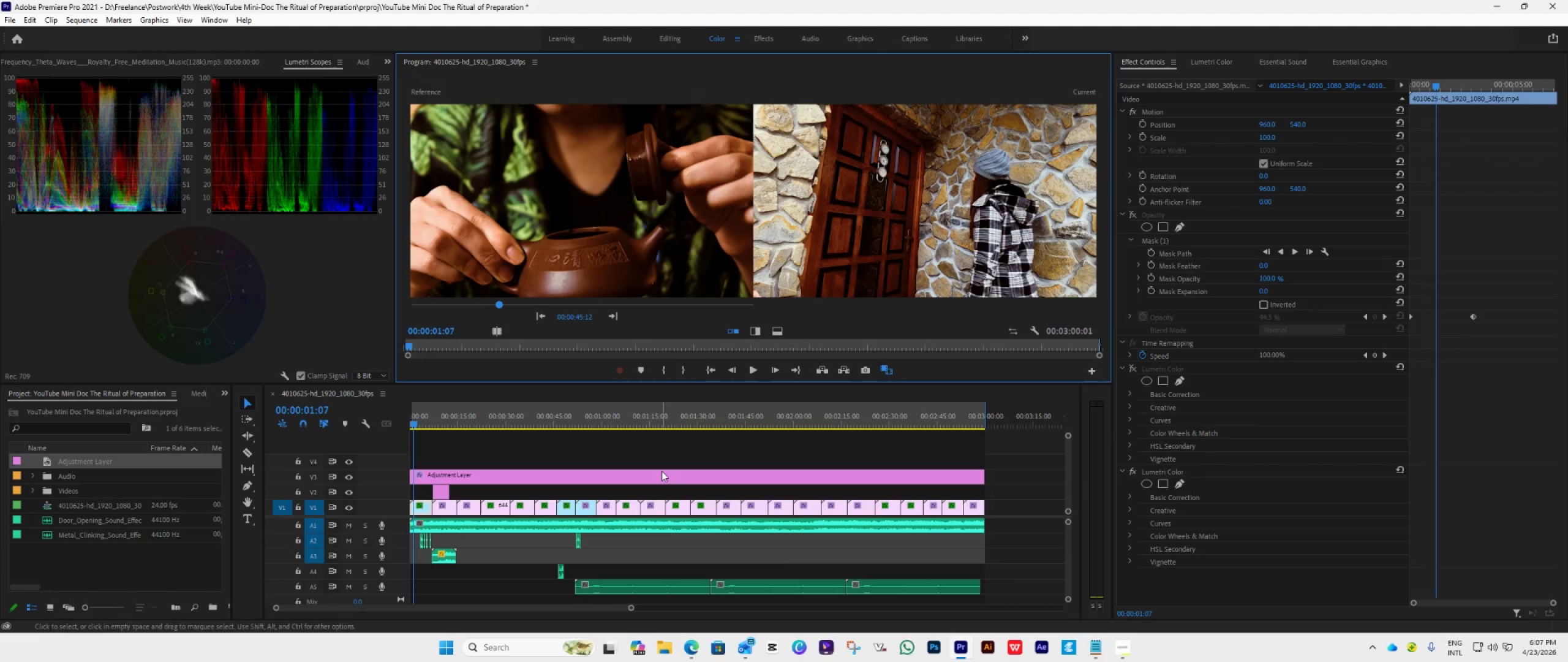 
wait(12.2)
 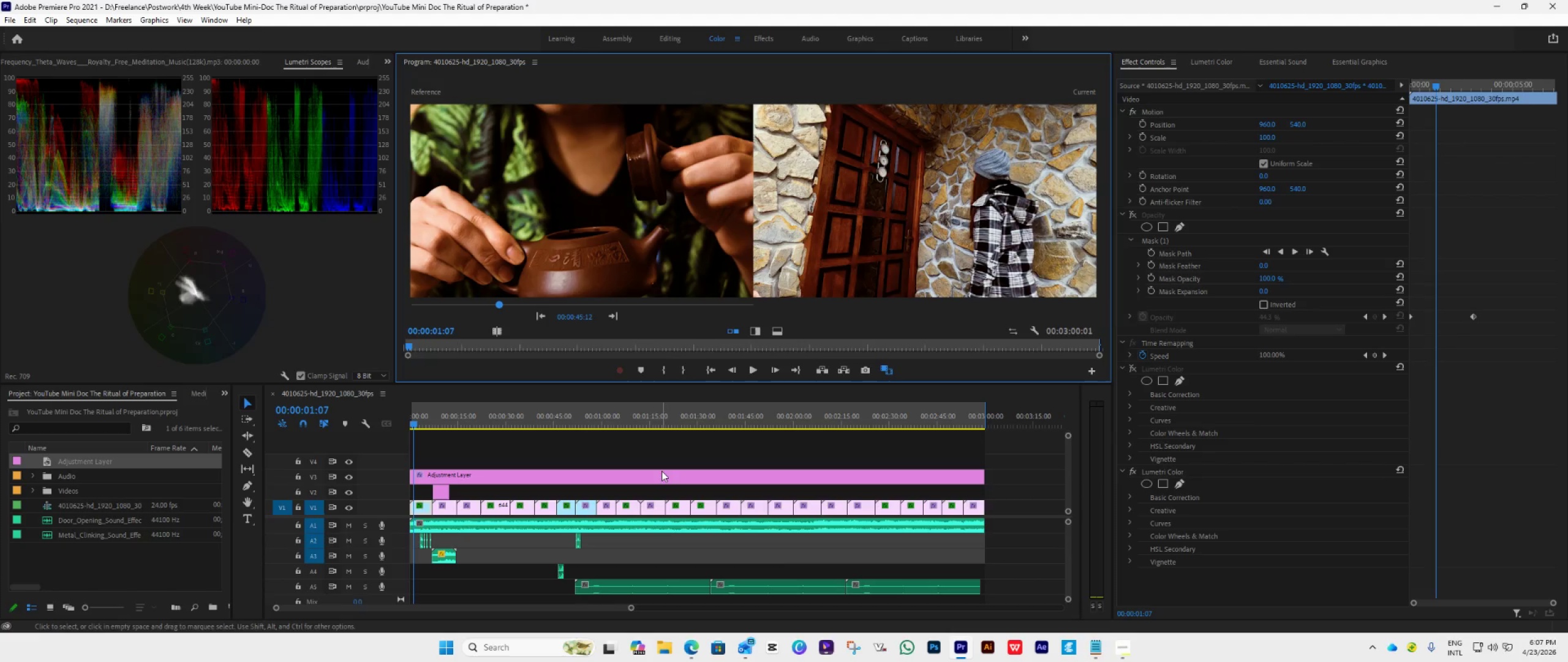 
left_click_drag(start_coordinate=[416, 425], to_coordinate=[450, 436])
 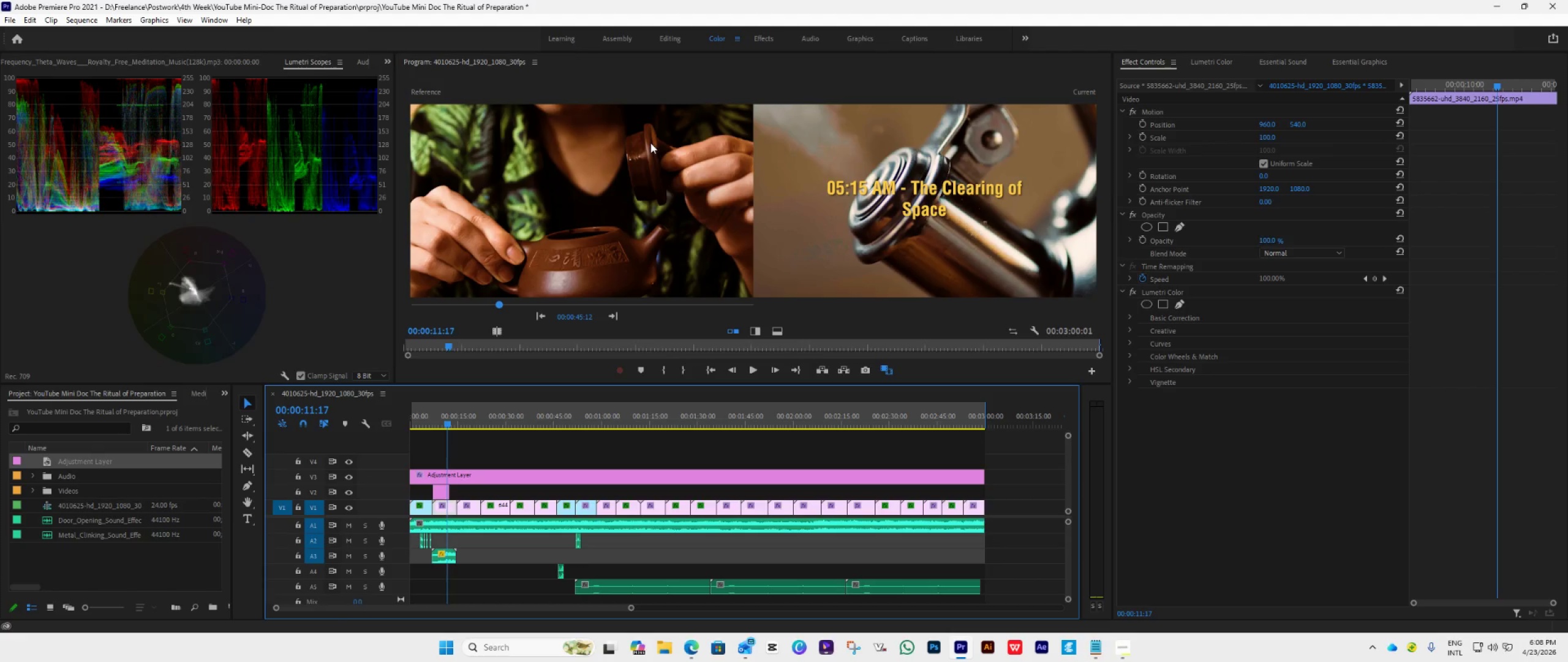 
wait(26.62)
 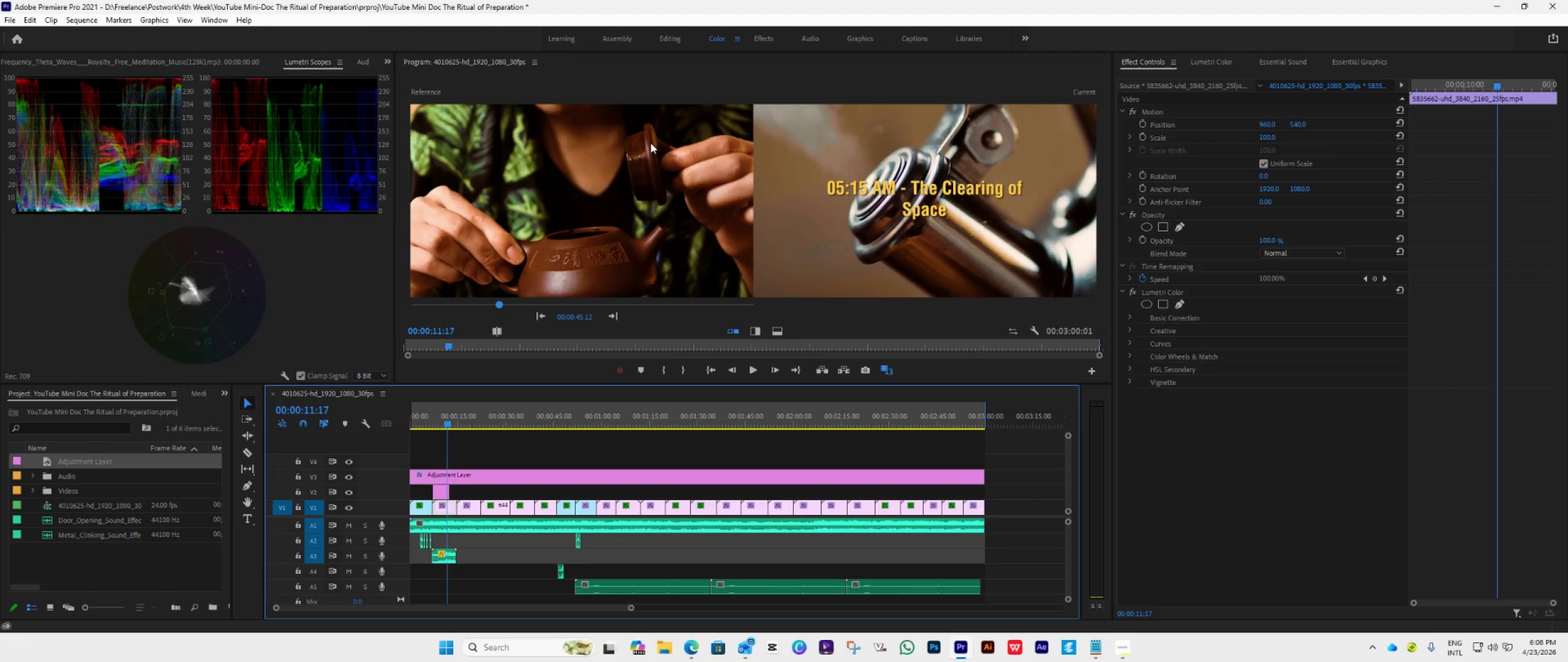 
key(Space)
 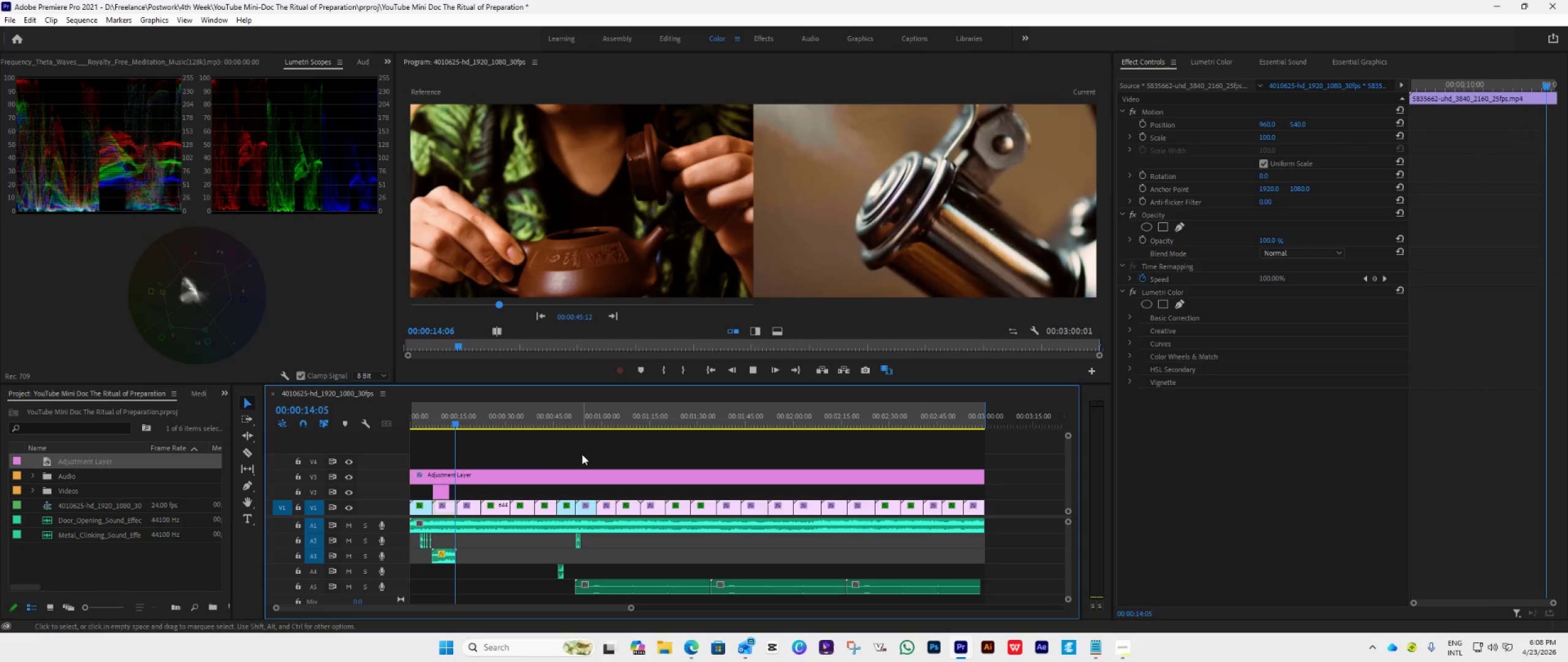 
key(Space)
 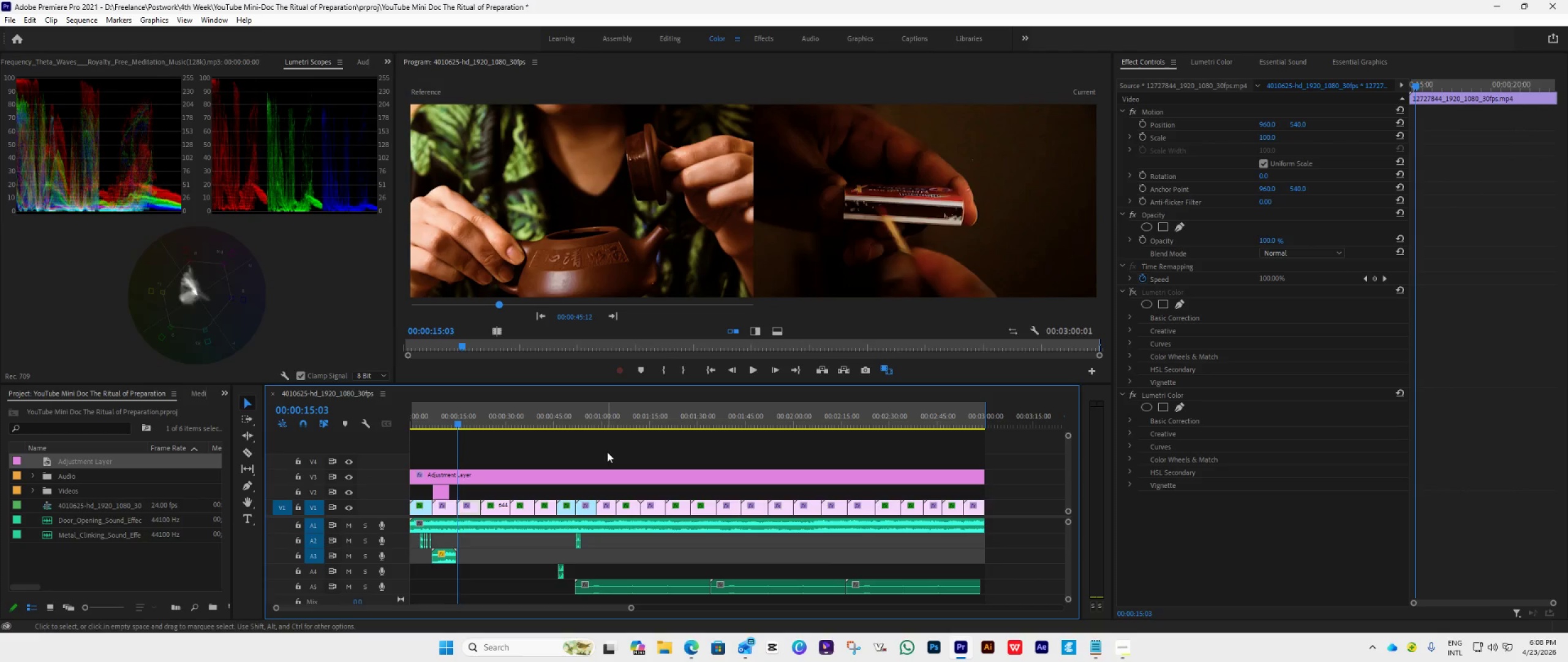 
key(Space)
 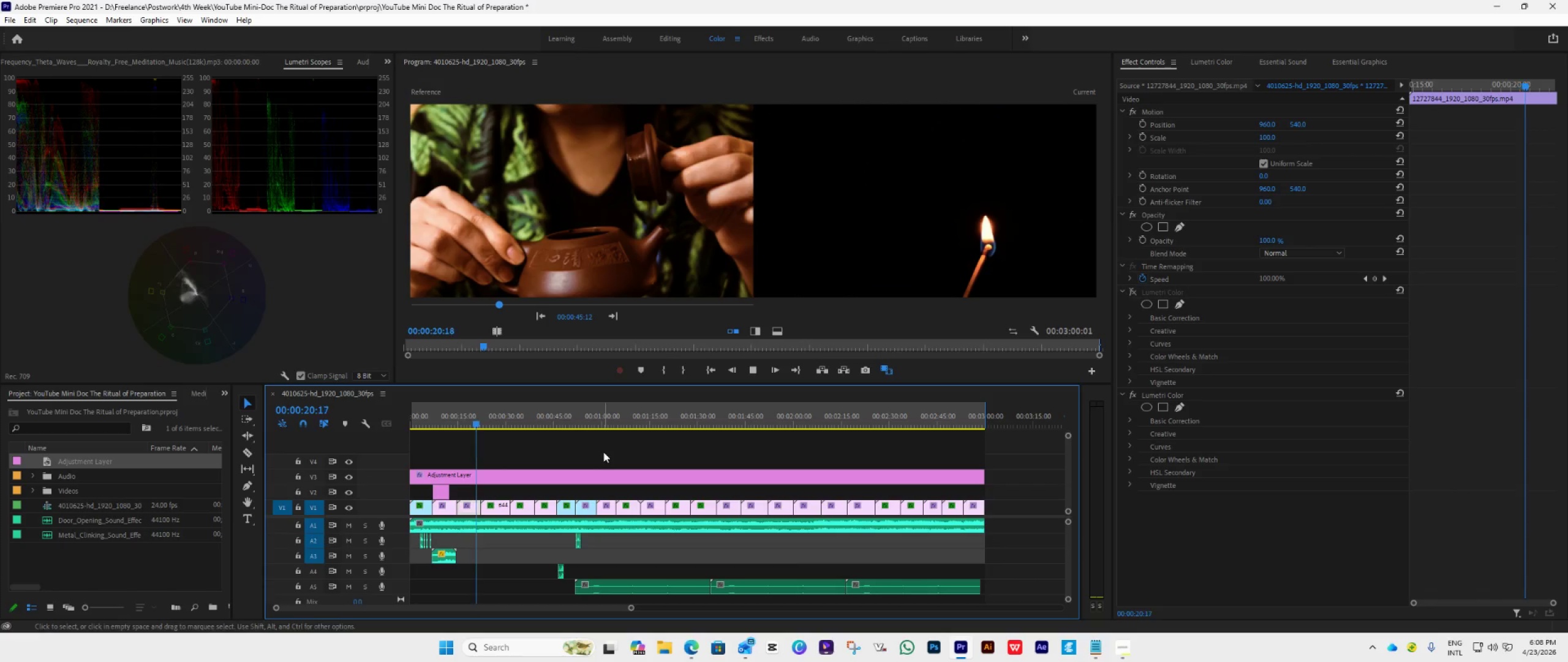 
wait(7.73)
 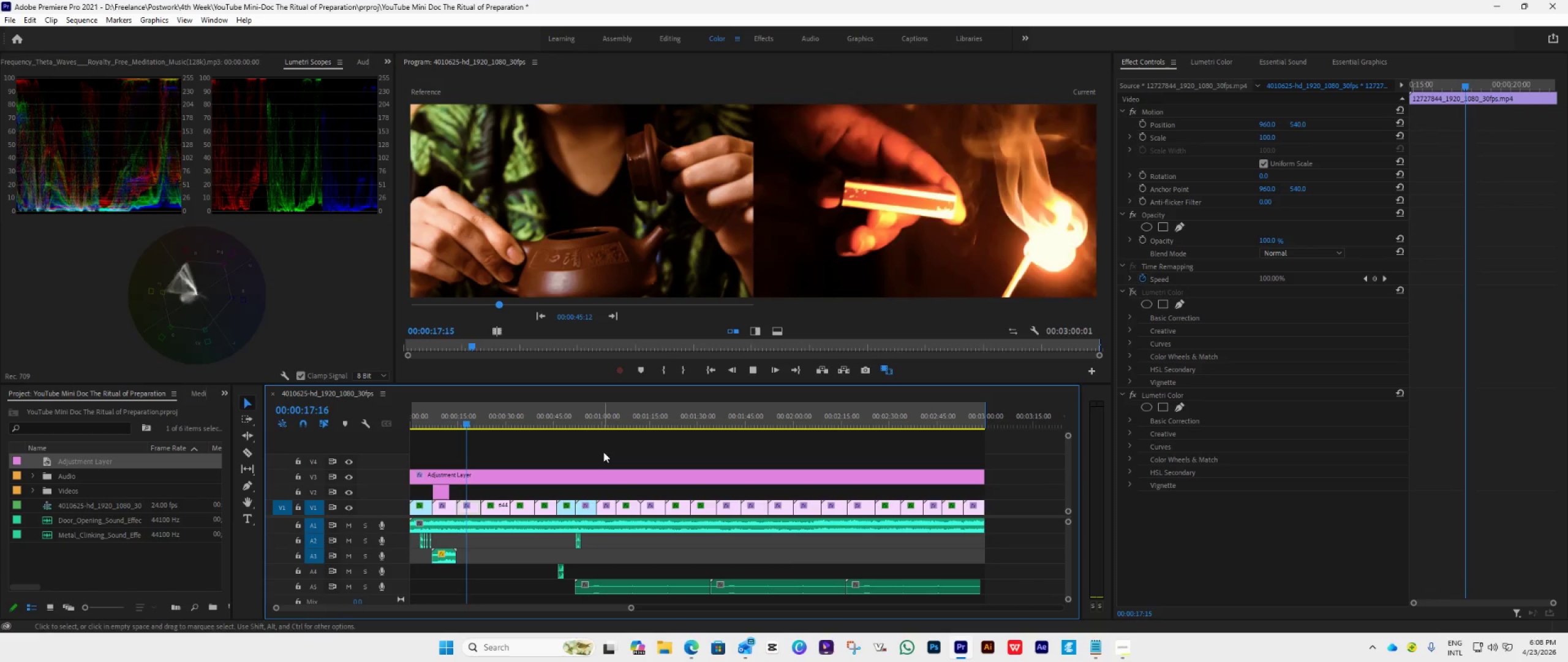 
key(Space)
 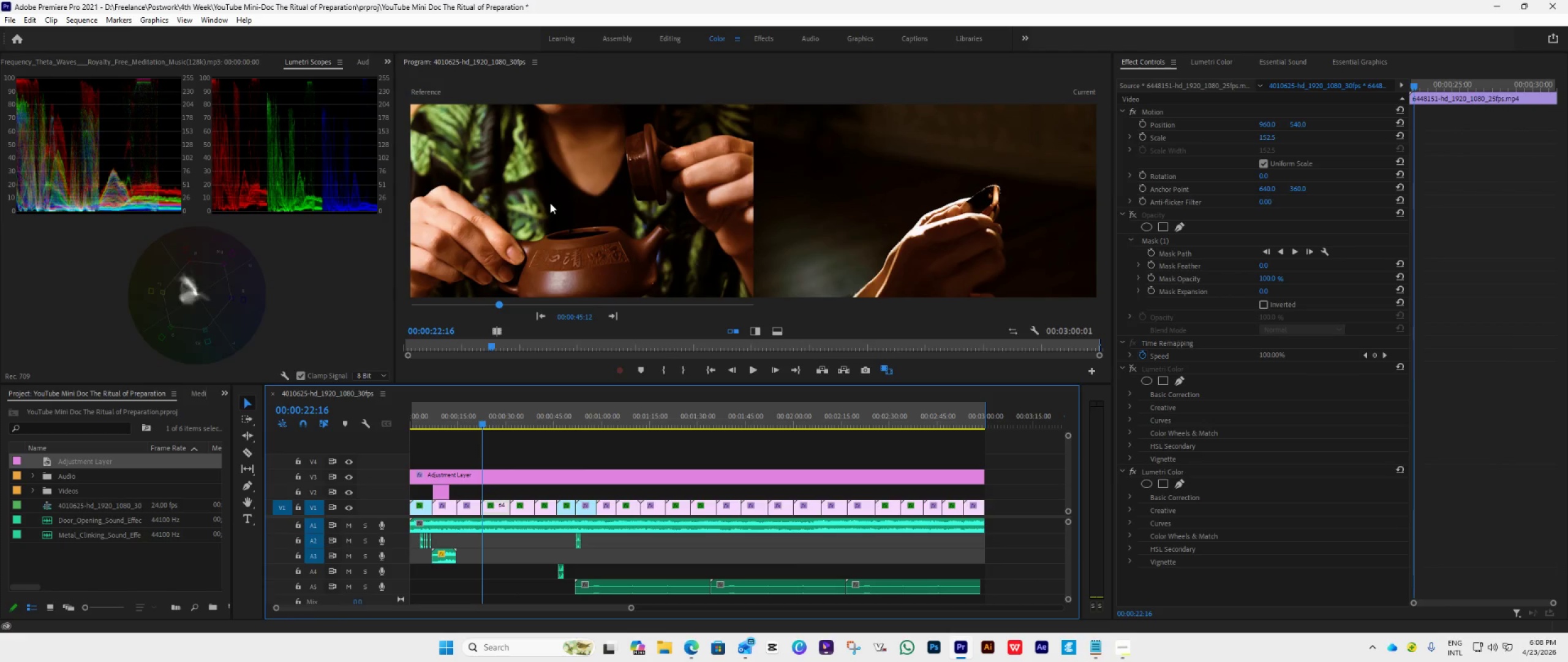 
wait(9.49)
 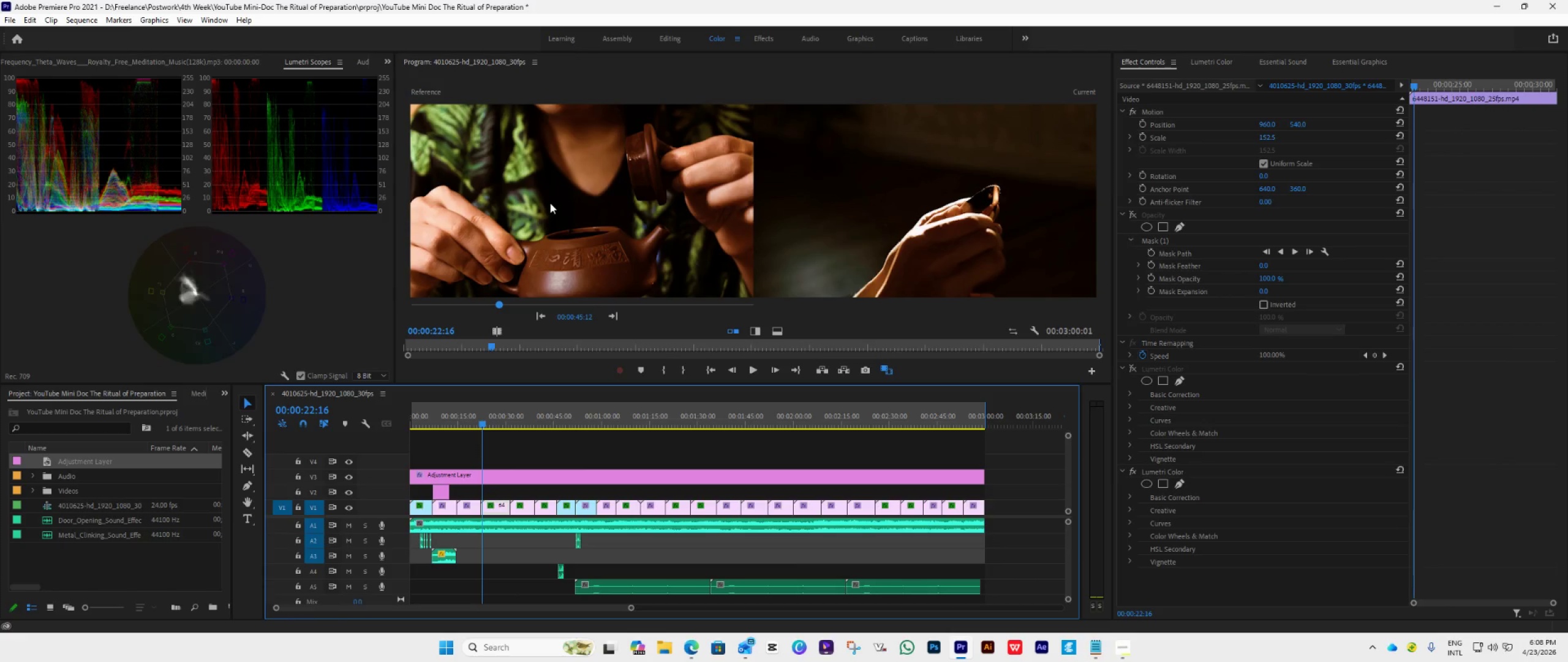 
key(Space)
 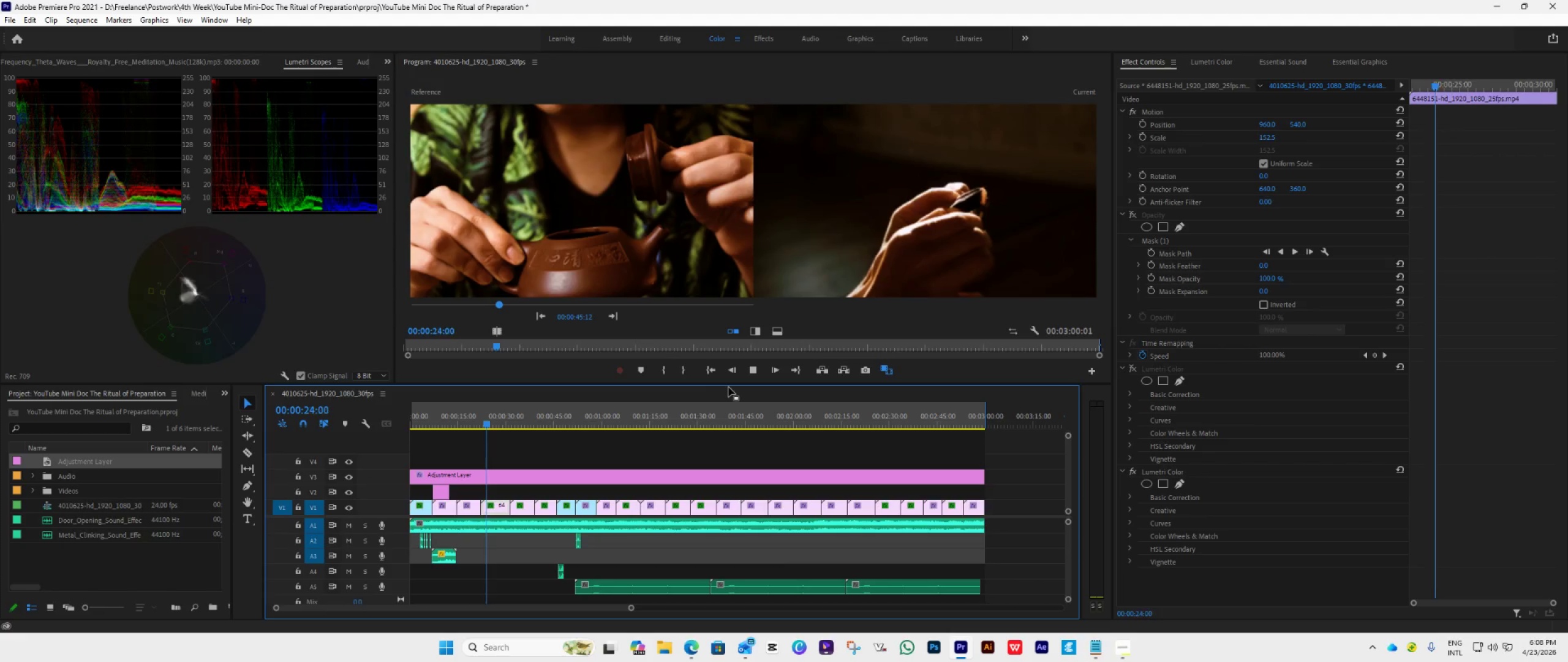 
key(Space)
 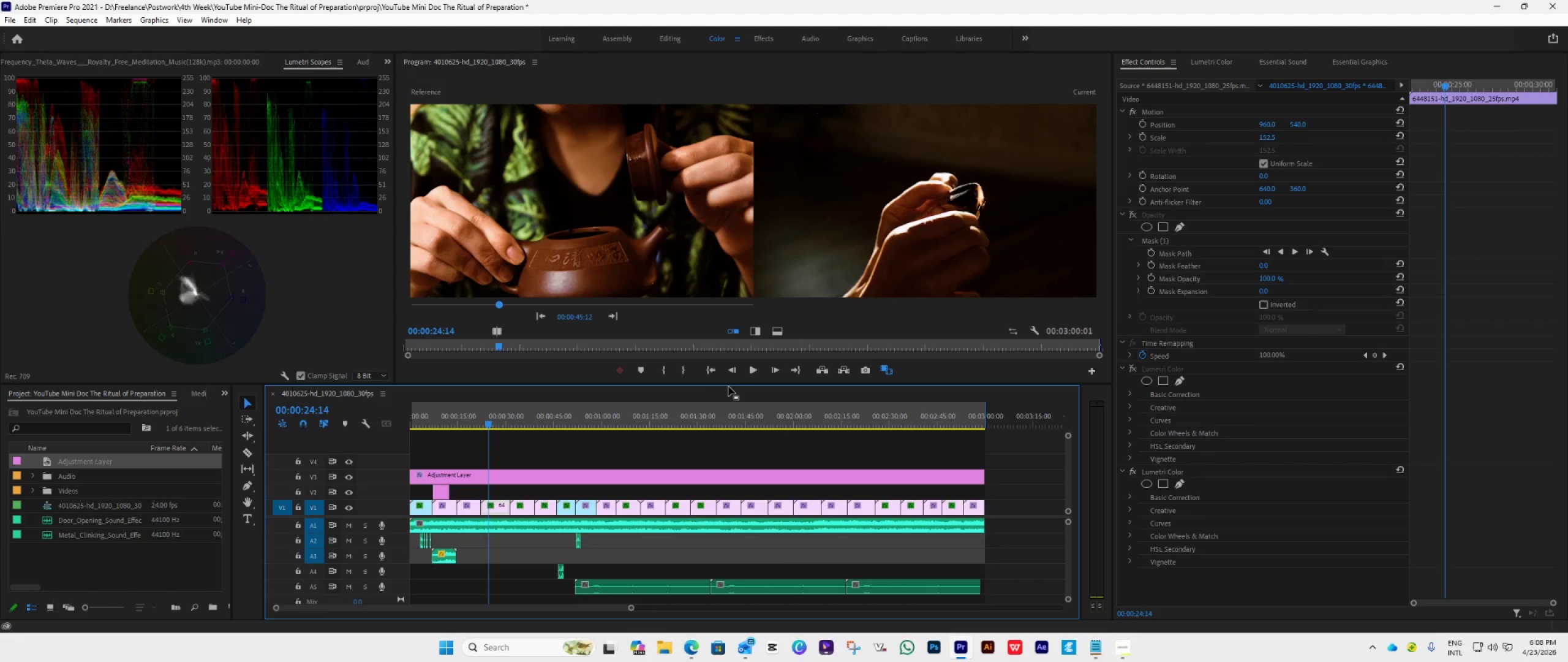 
wait(9.55)
 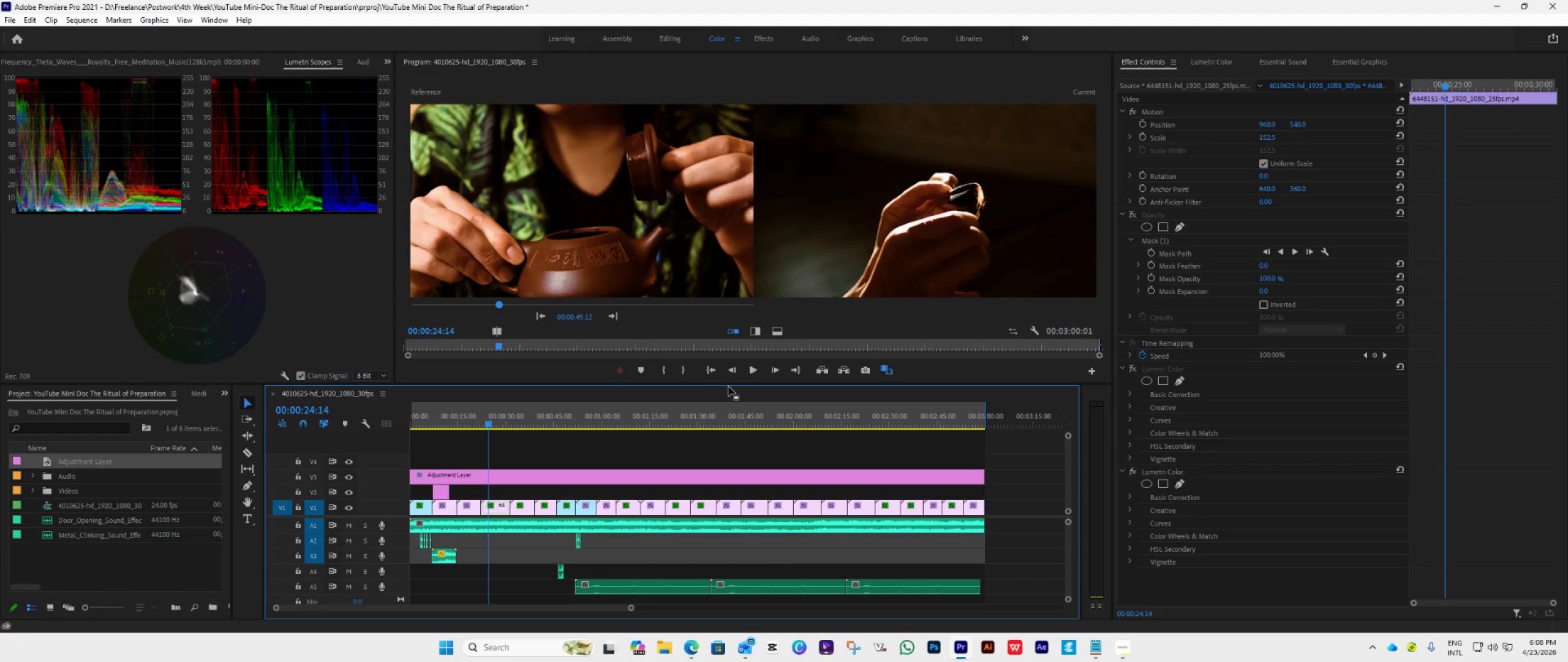 
key(Space)
 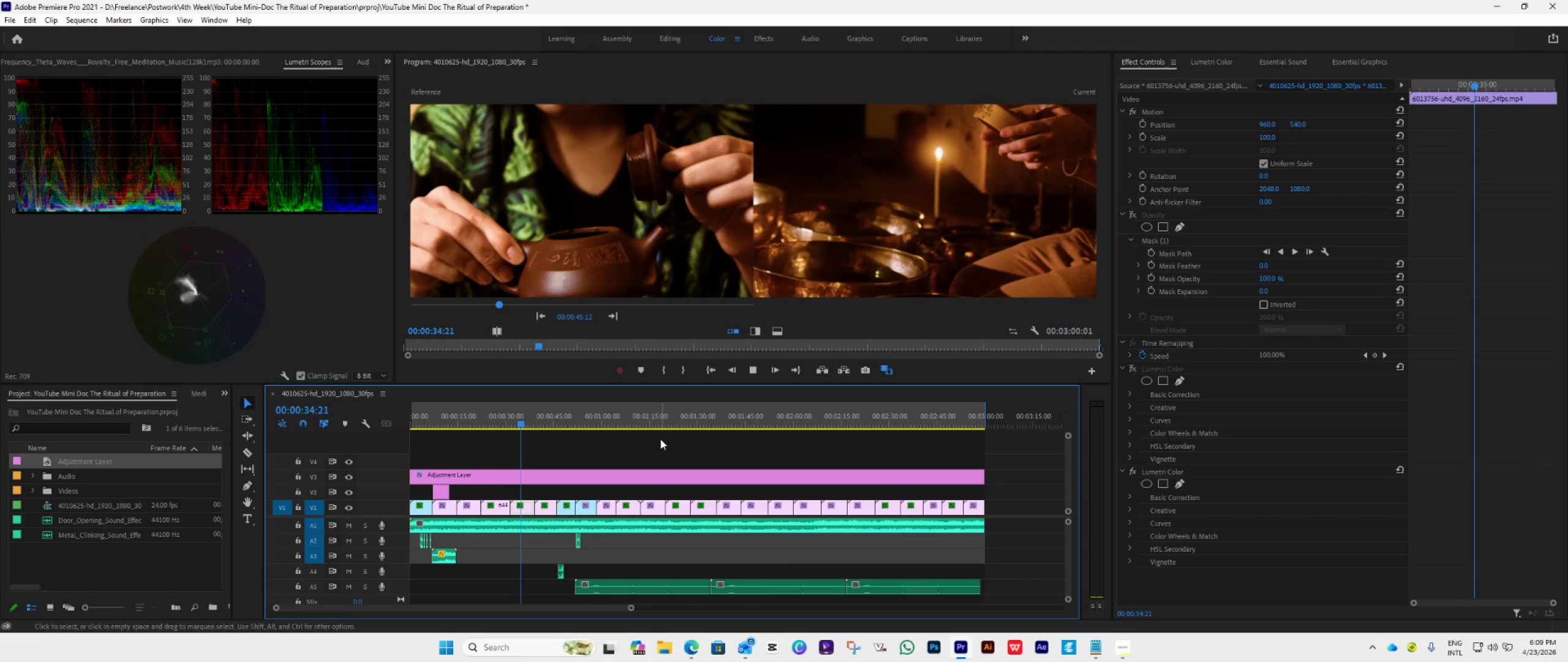 
wait(15.45)
 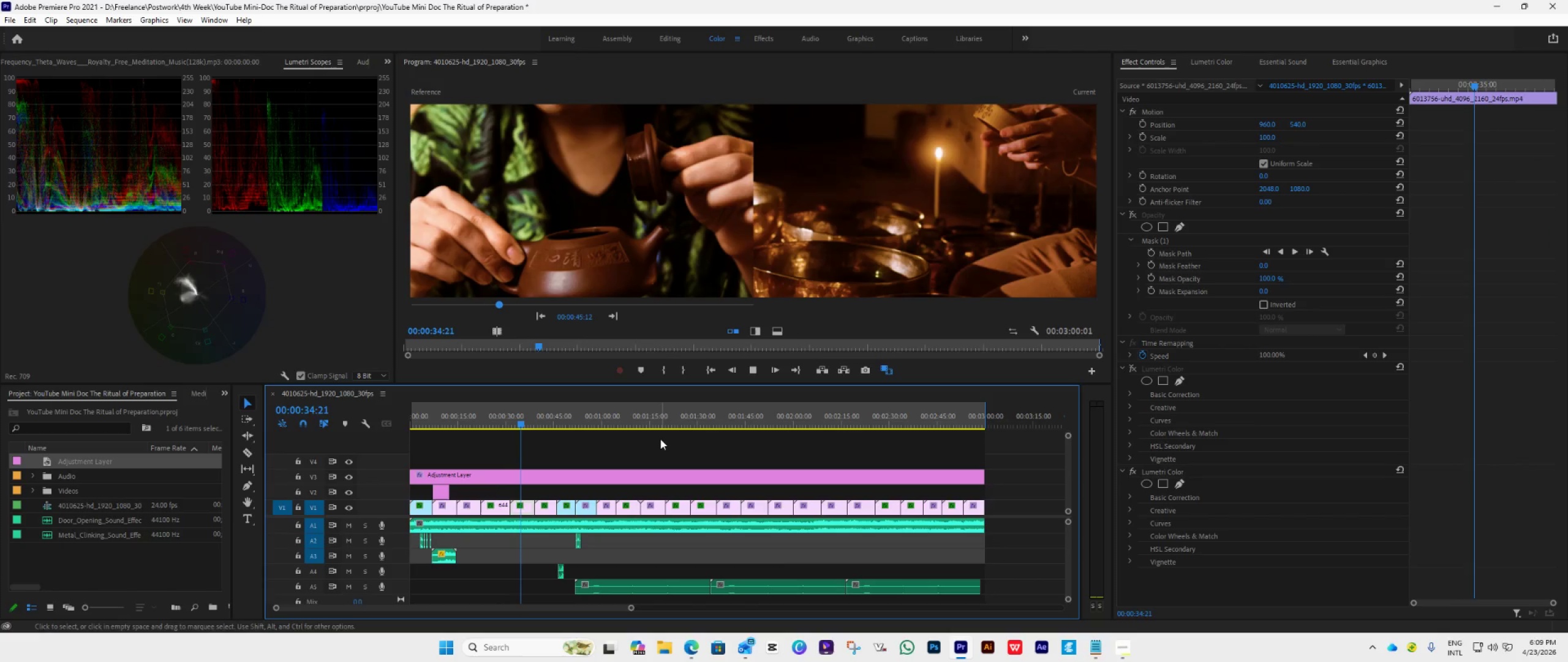 
mouse_move([767, 511])
 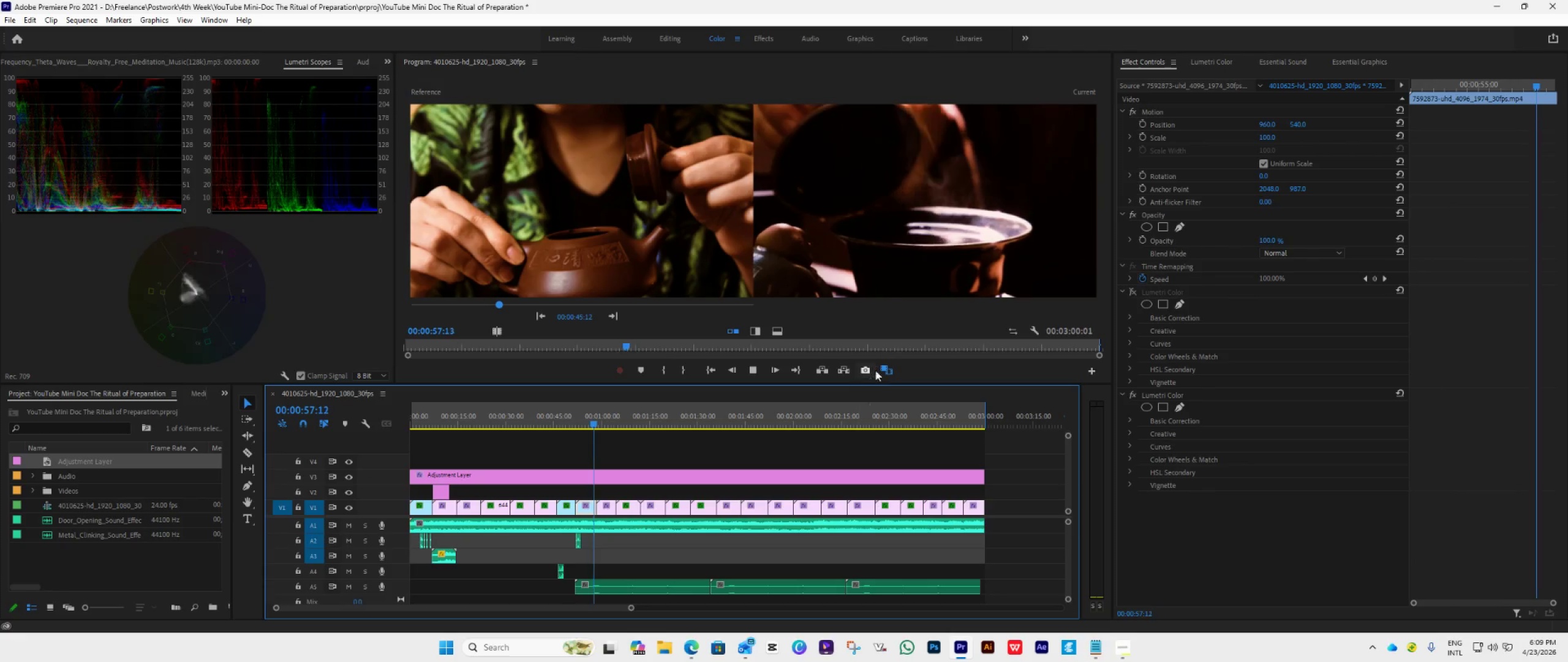 
wait(15.92)
 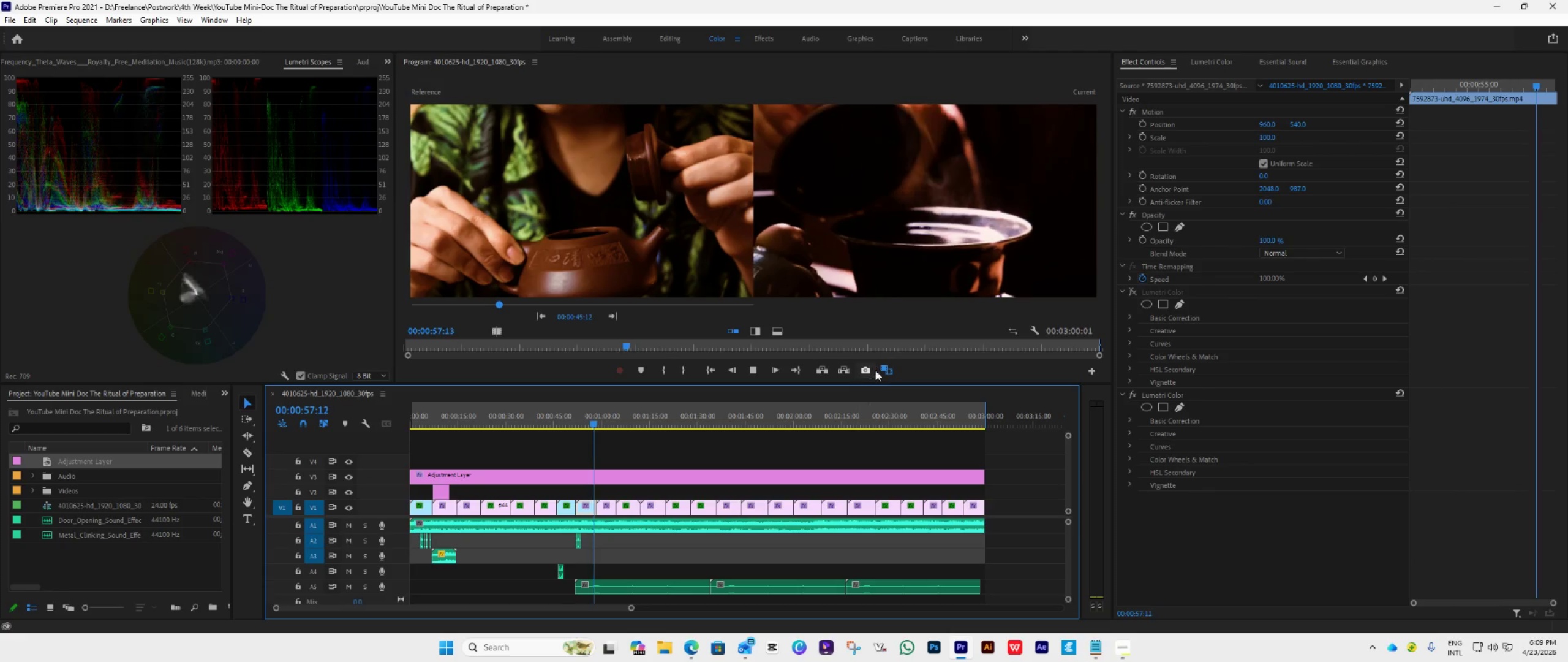 
left_click([755, 375])
 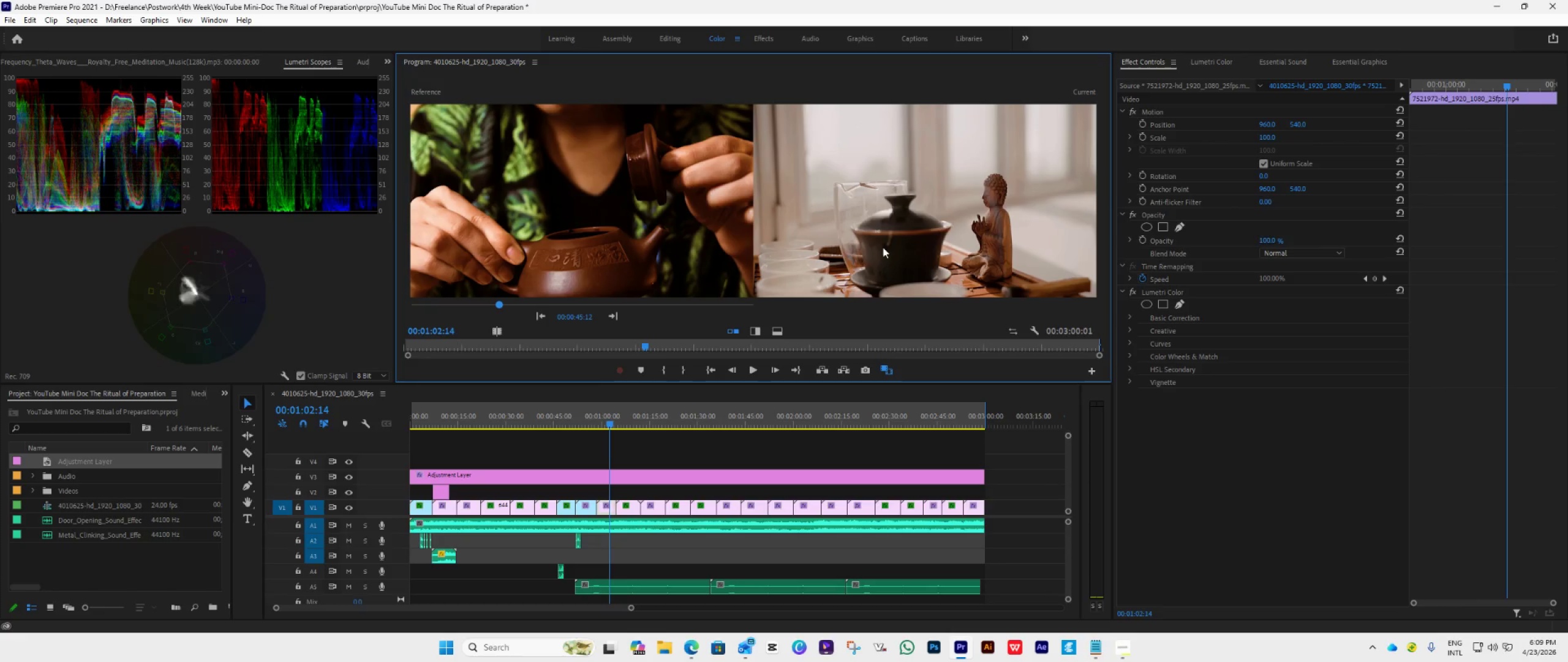 
wait(11.91)
 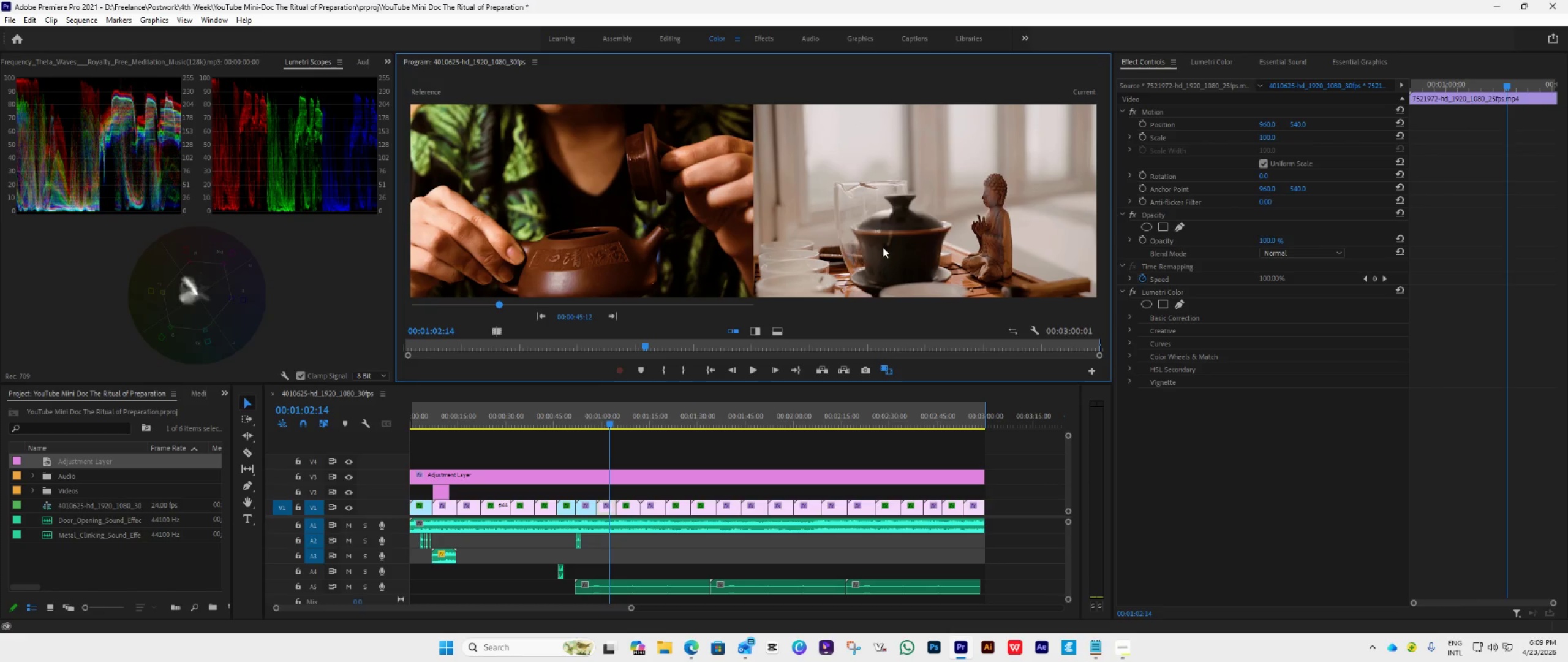 
key(Space)
 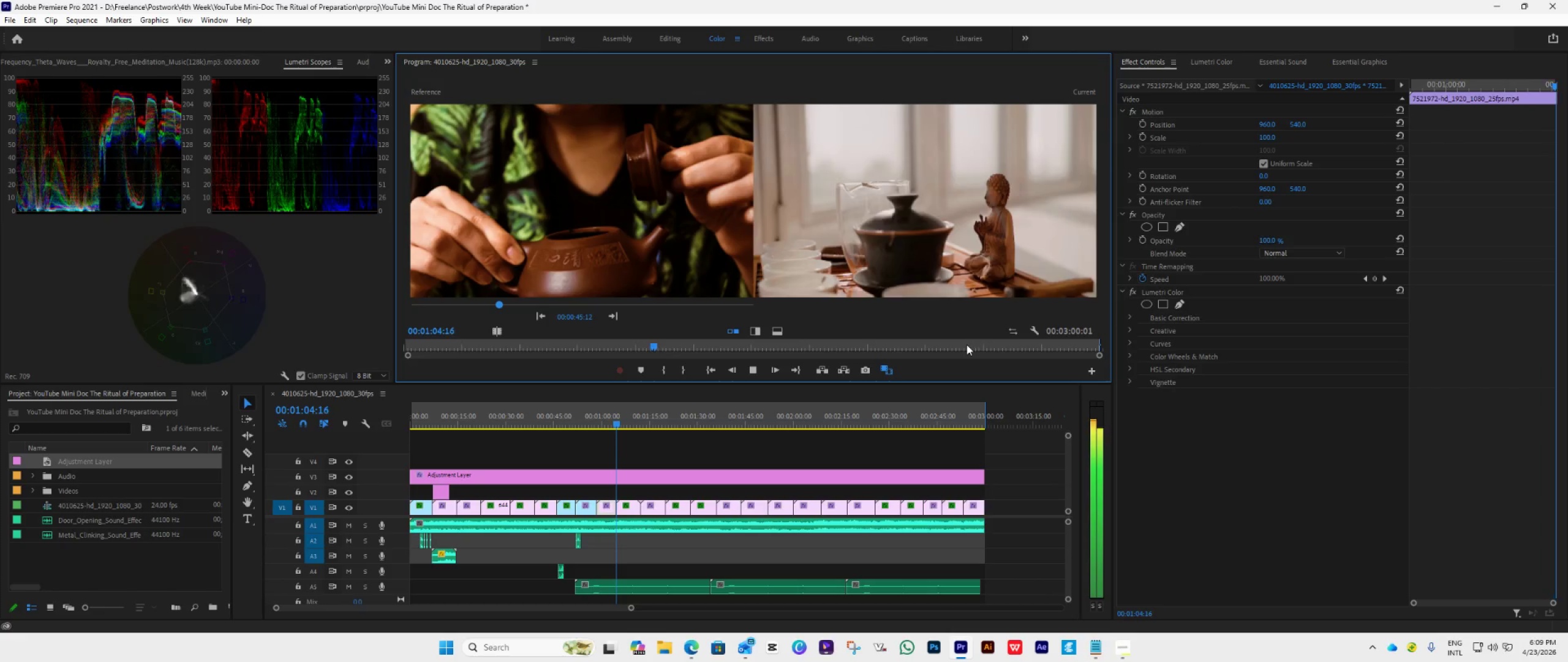 
key(Space)
 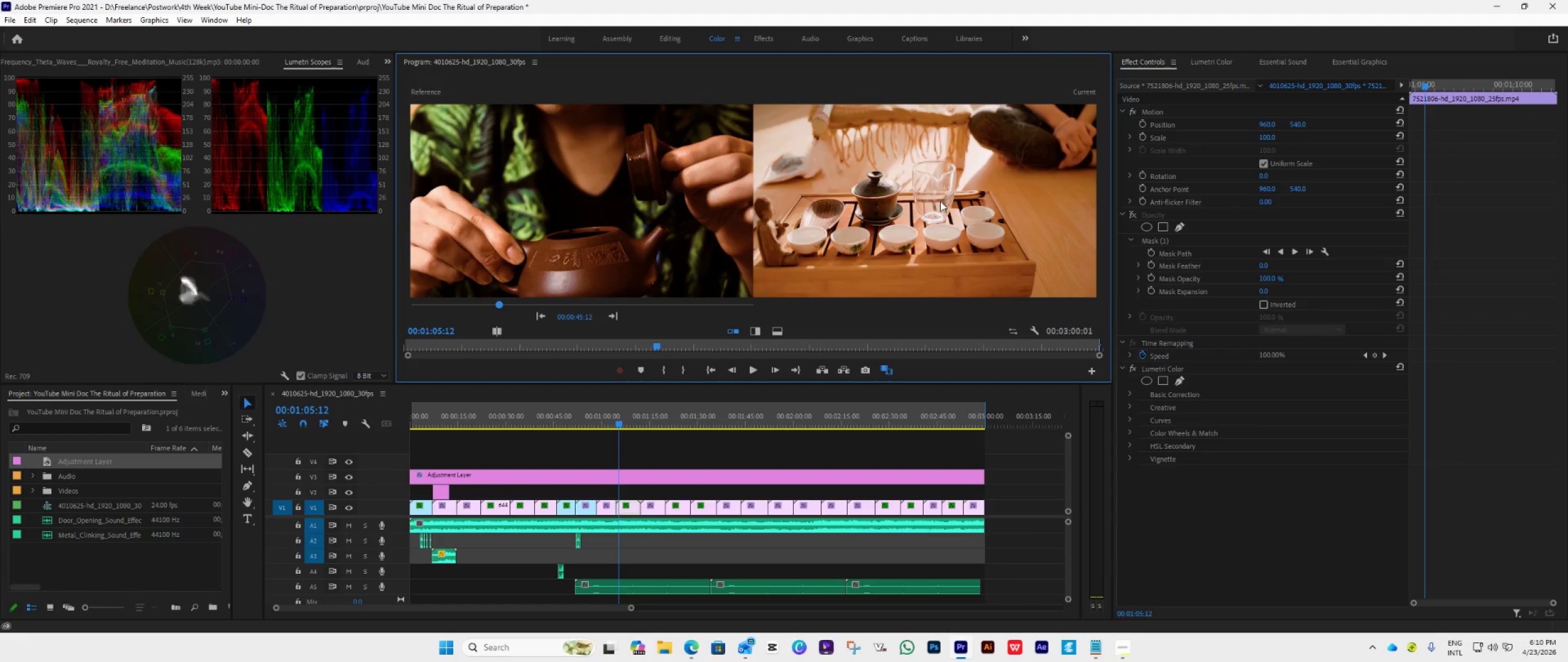 
wait(21.91)
 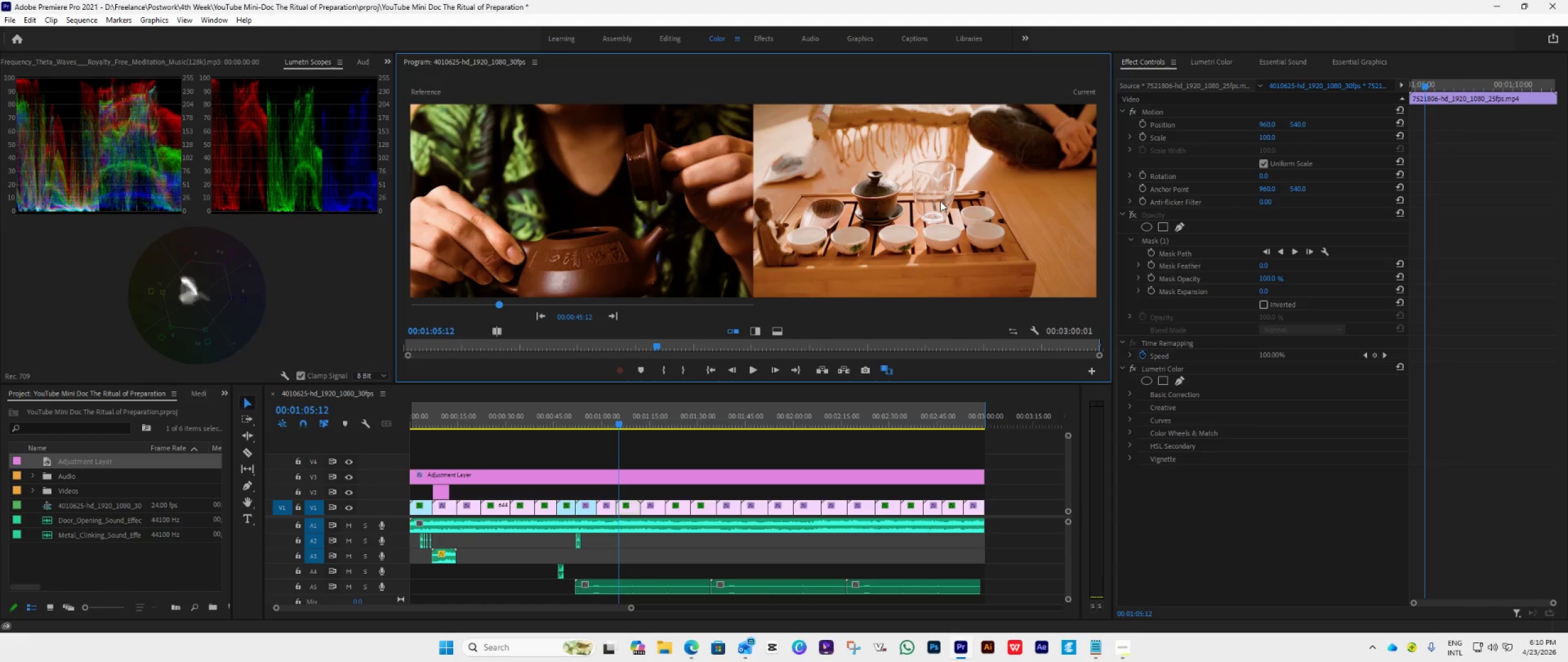 
key(Space)
 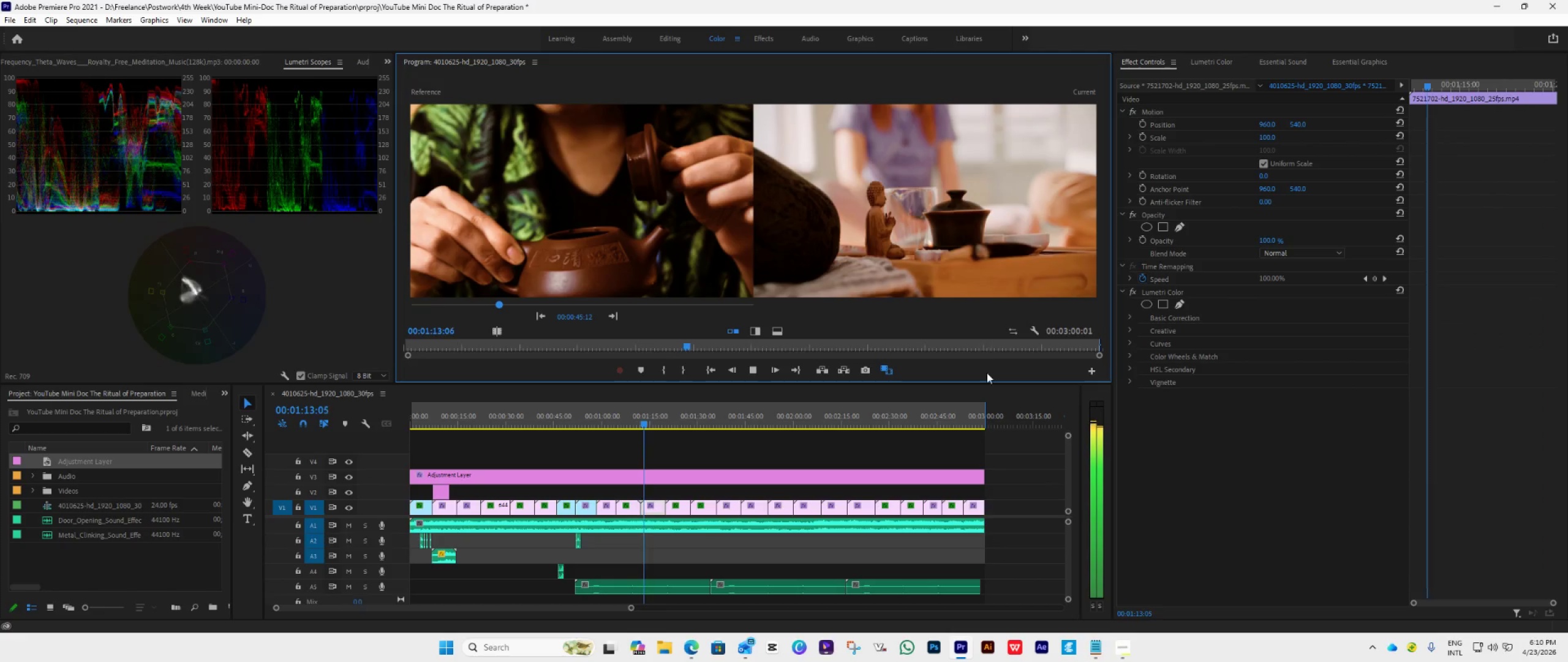 
wait(12.97)
 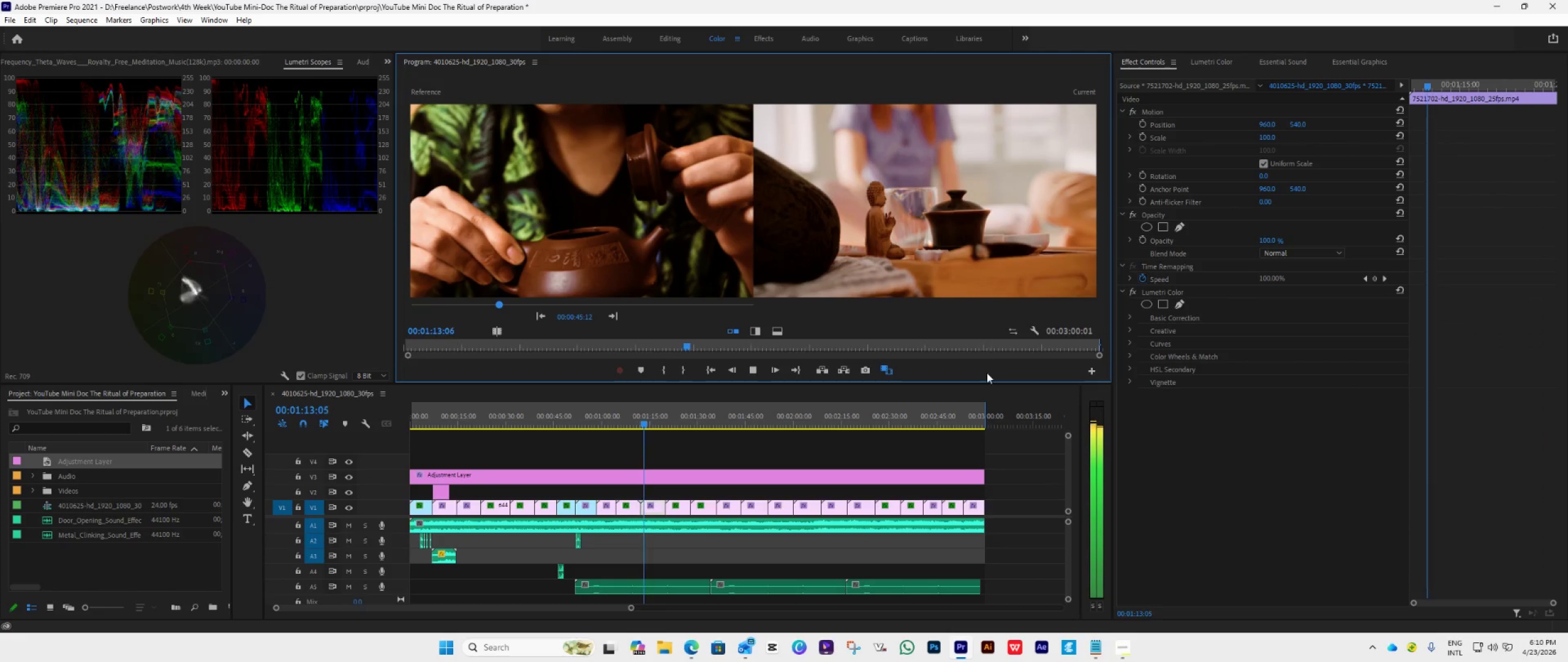 
key(Space)
 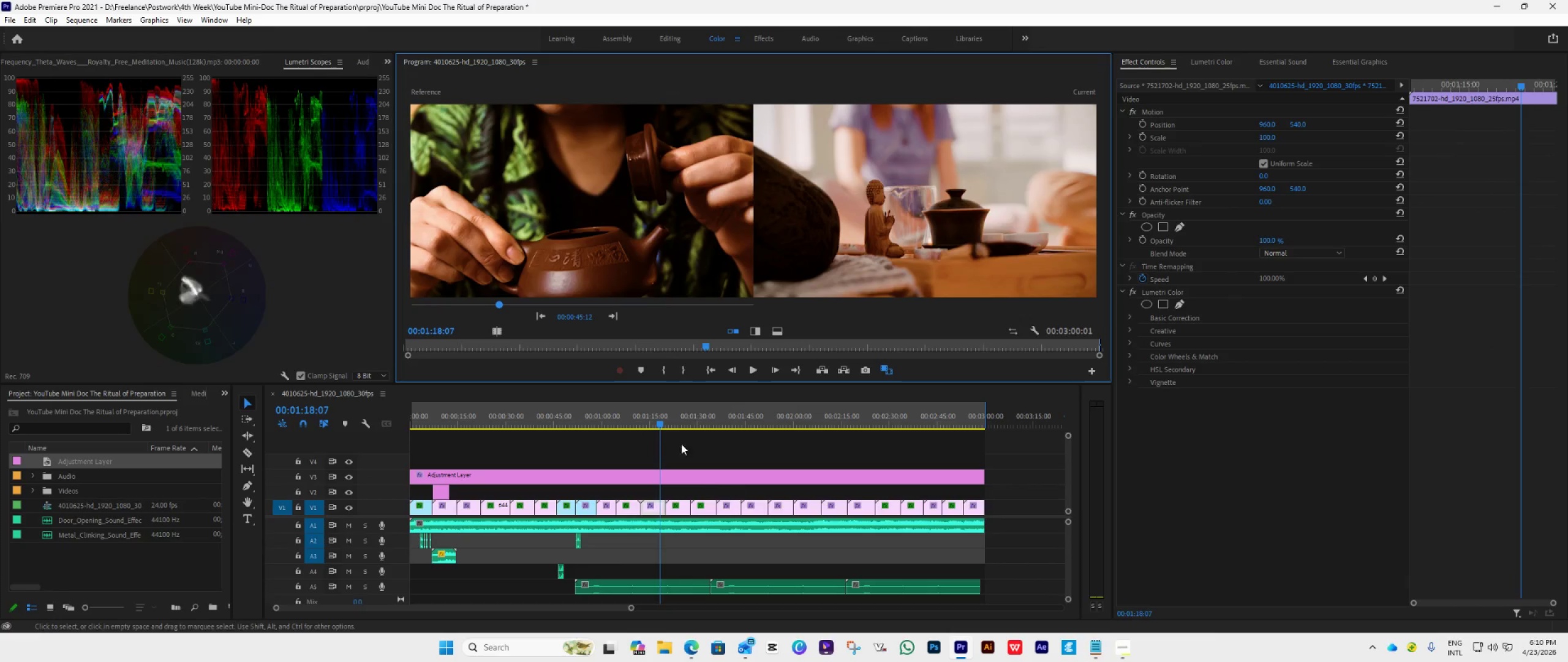 
left_click_drag(start_coordinate=[663, 422], to_coordinate=[657, 424])
 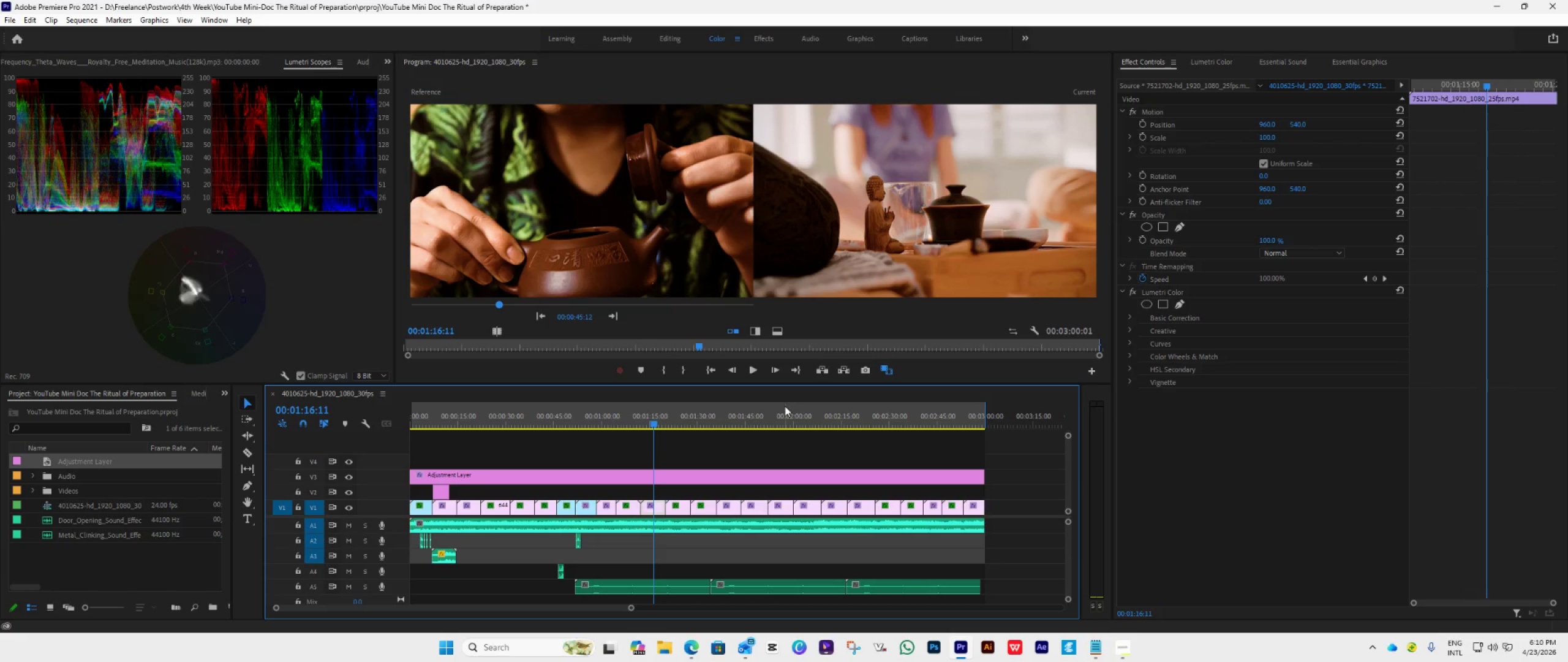 
wait(11.02)
 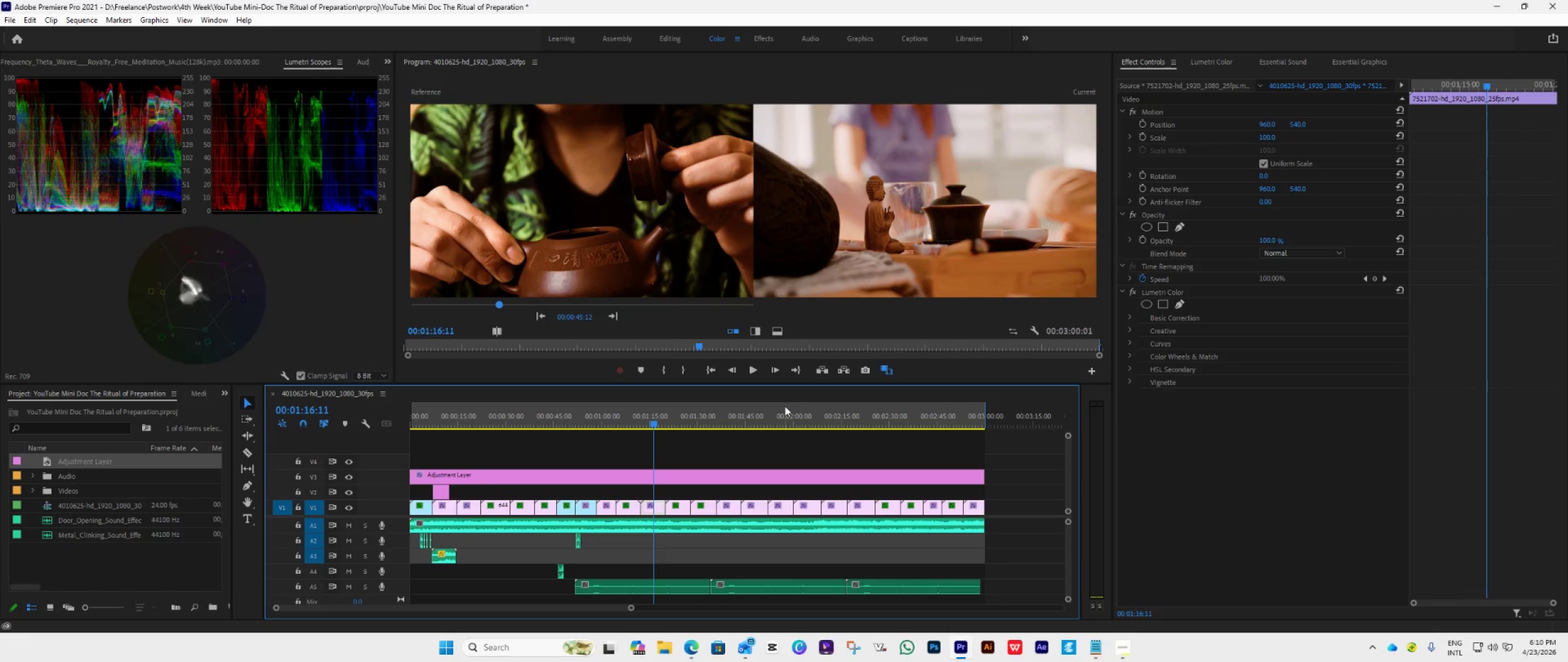 
left_click([1211, 65])
 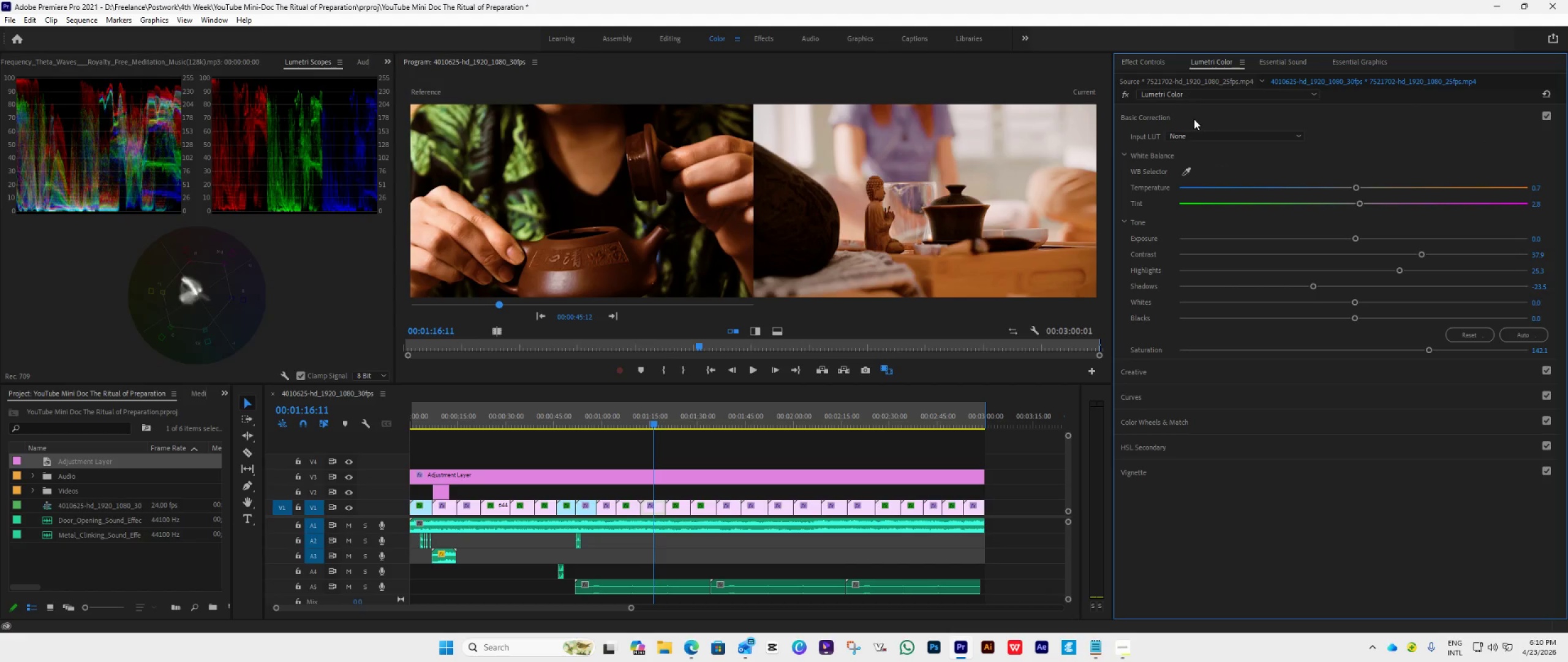 
double_click([1194, 119])
 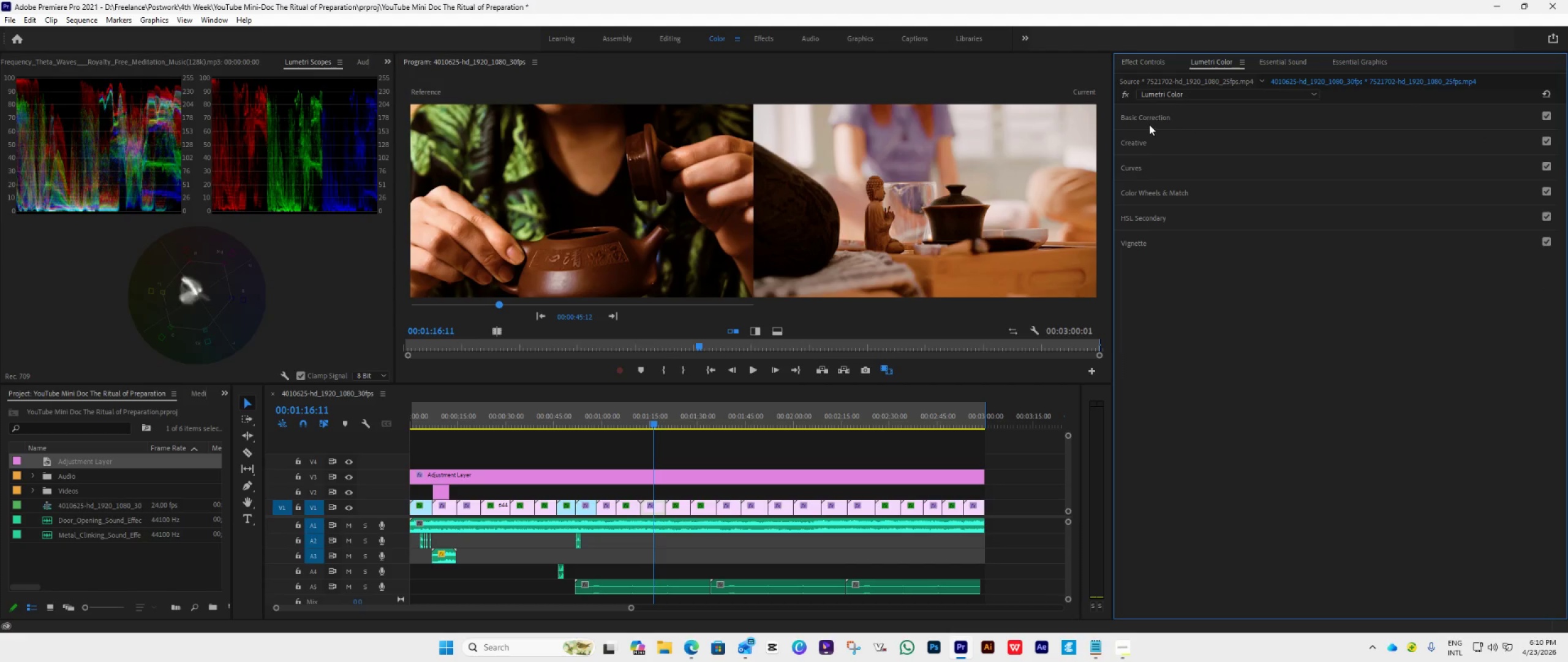 
left_click([1139, 120])
 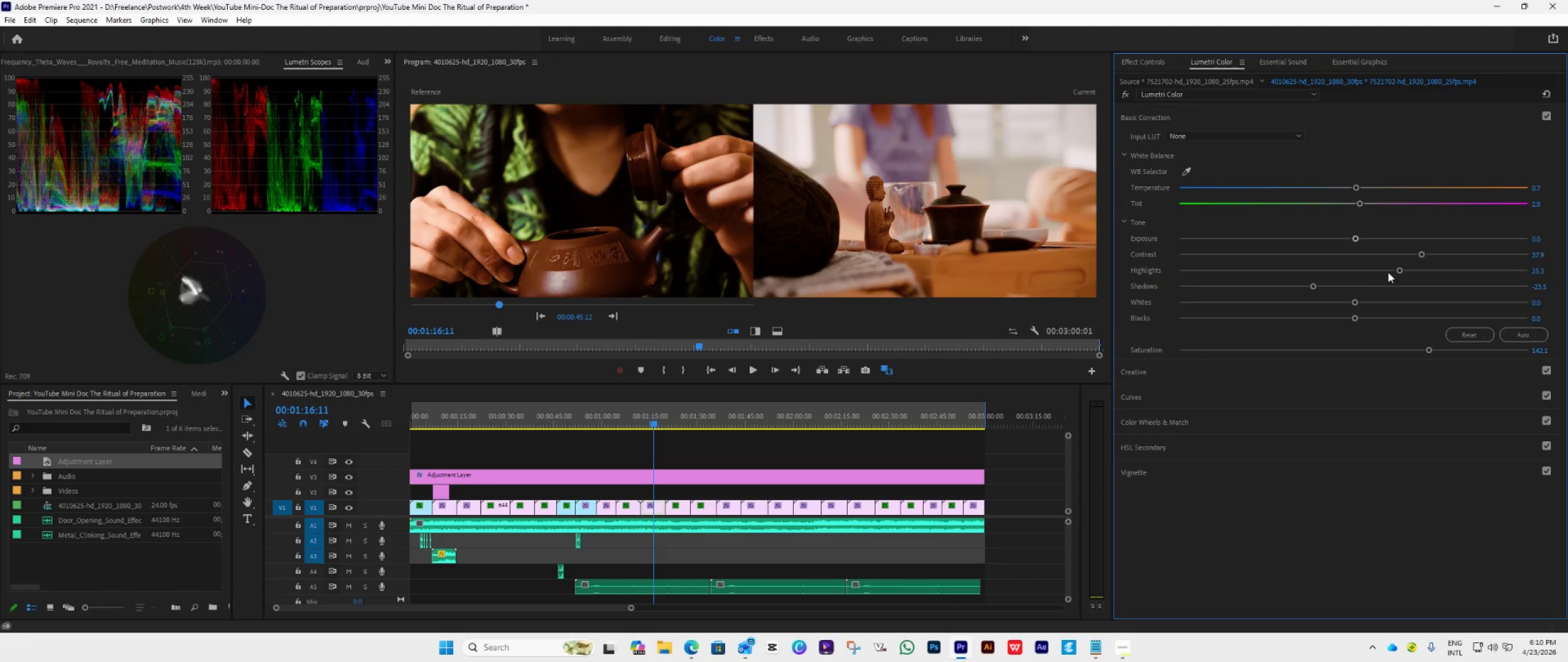 
wait(7.41)
 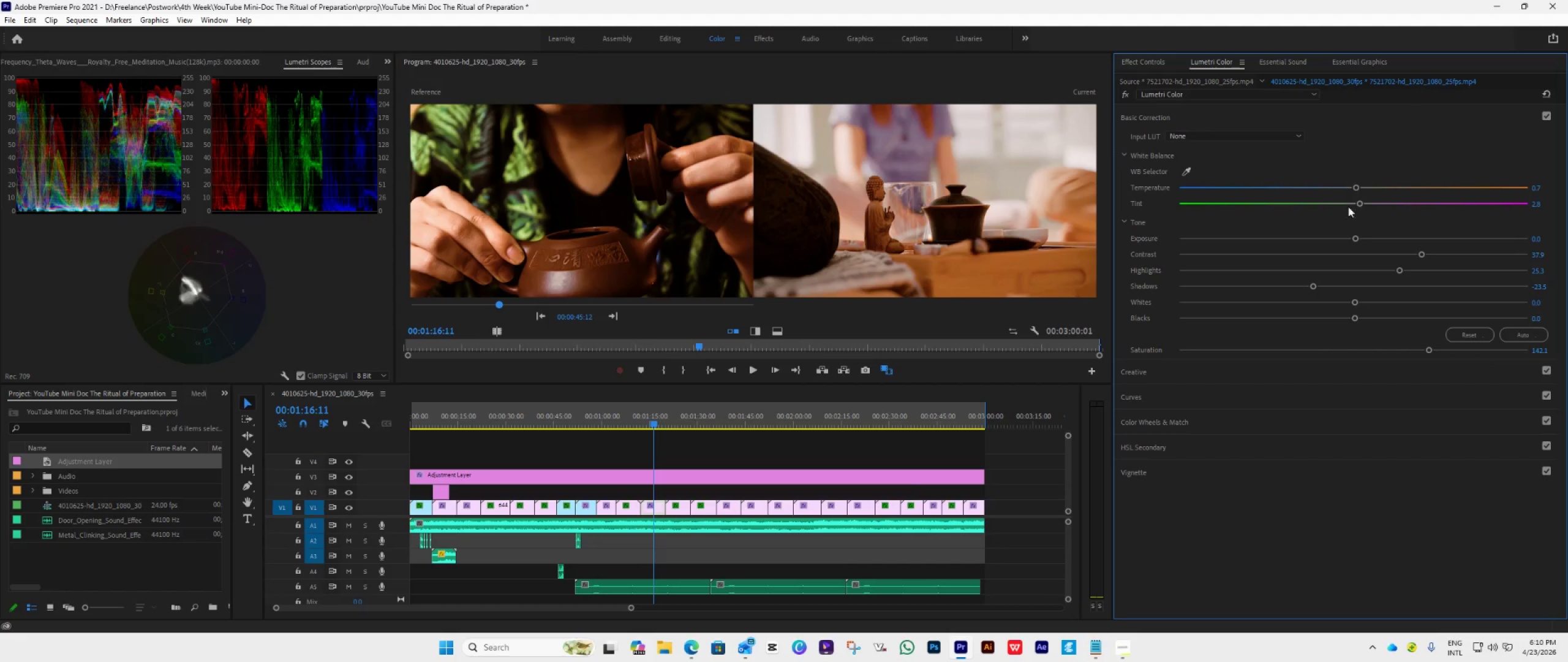 
left_click_drag(start_coordinate=[1418, 255], to_coordinate=[1436, 262])
 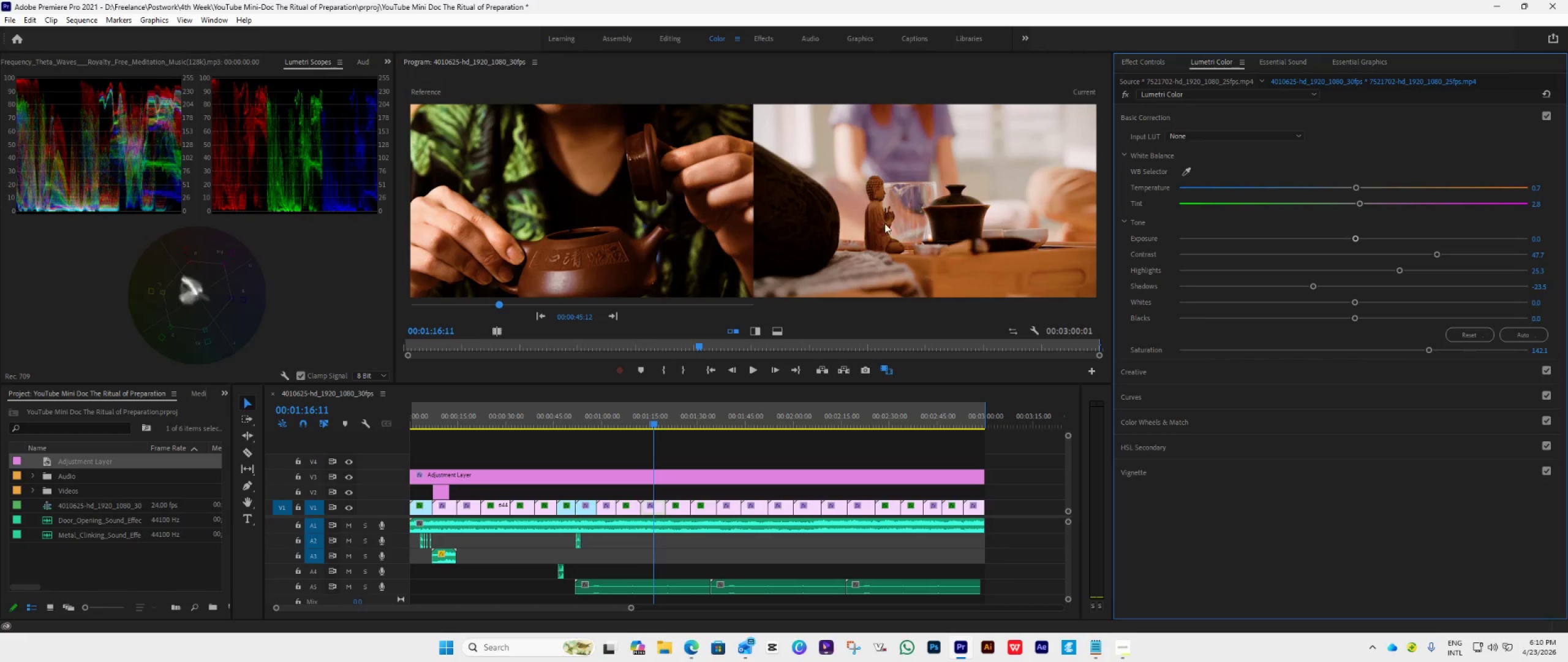 
key(Space)
 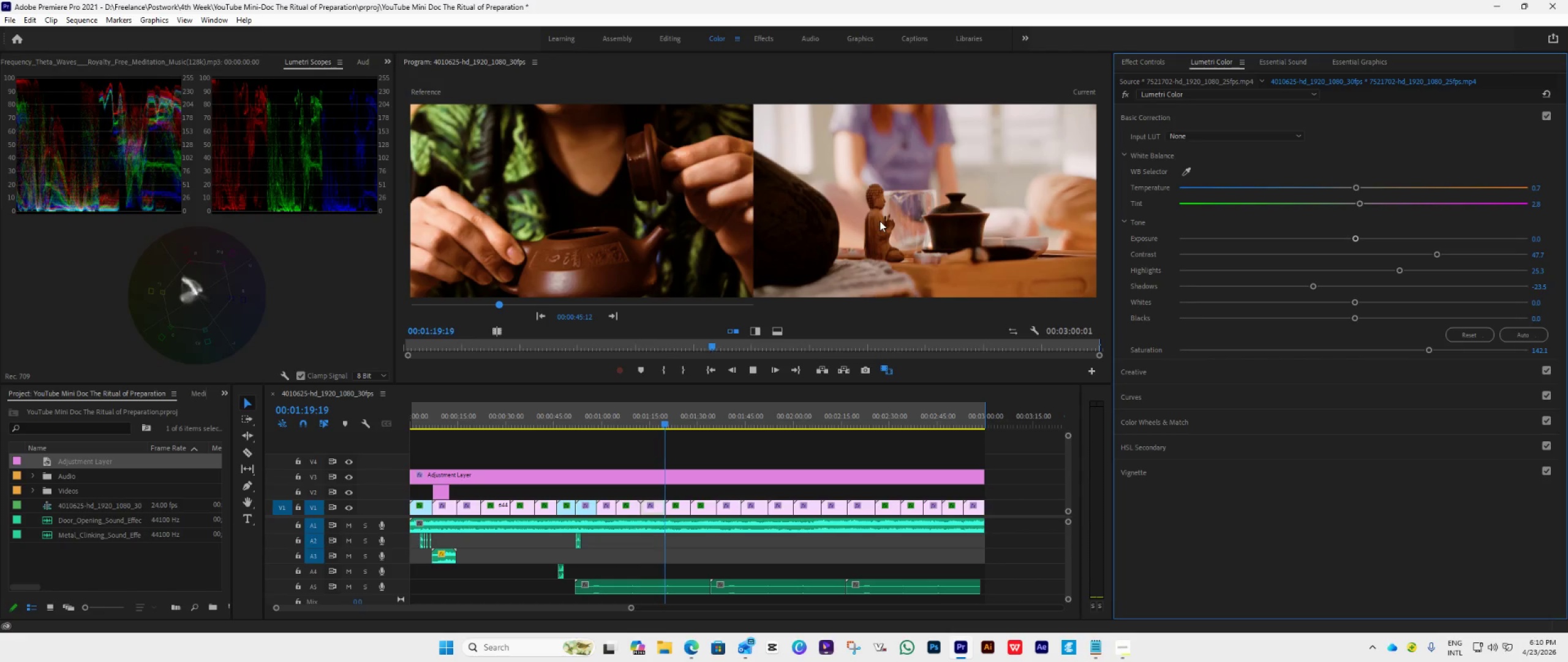 
key(Space)
 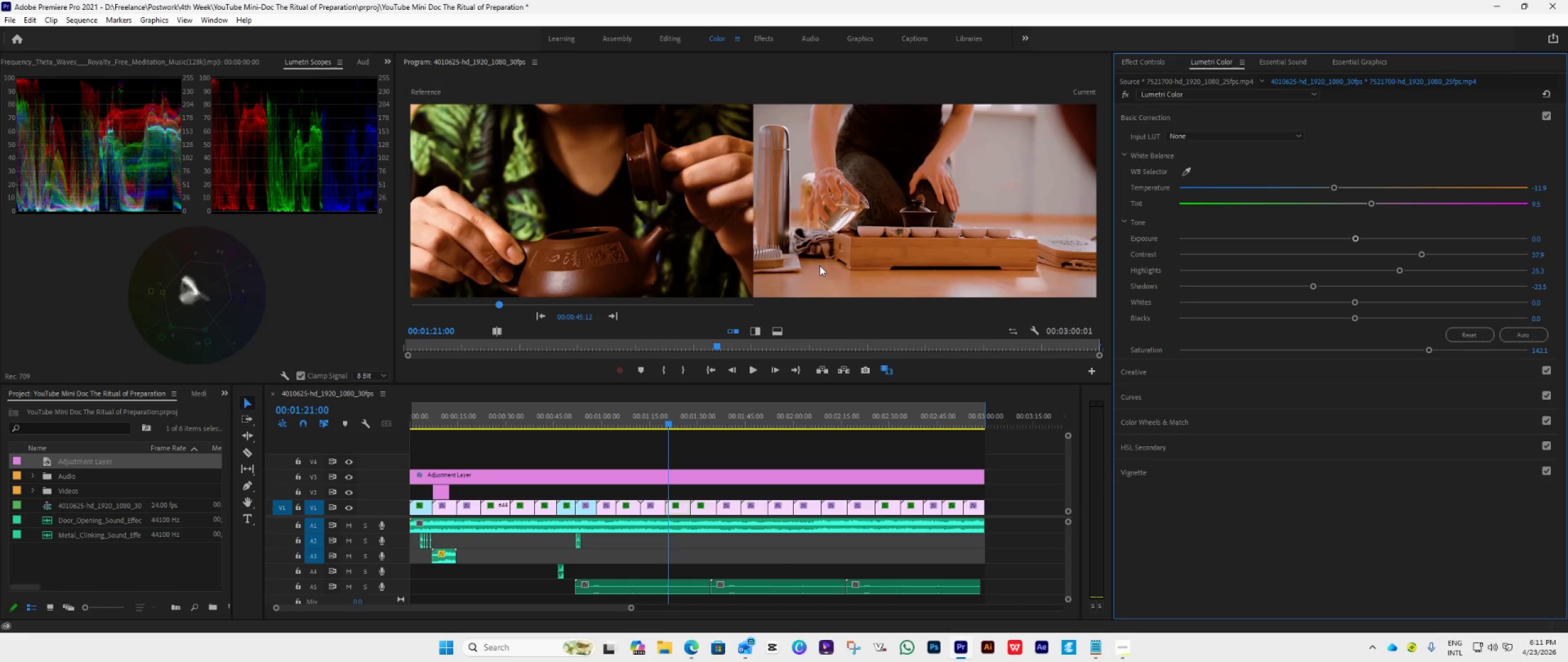 
wait(6.2)
 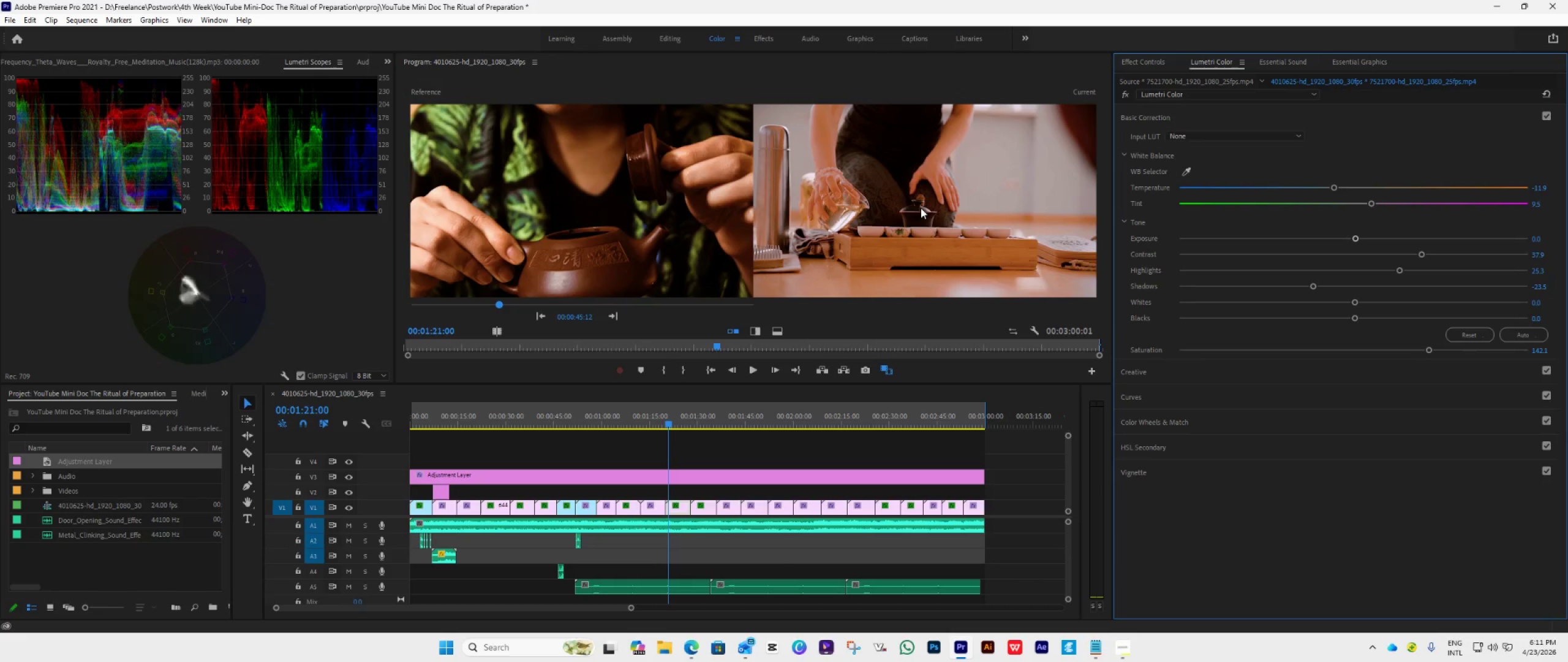 
left_click([1128, 652])